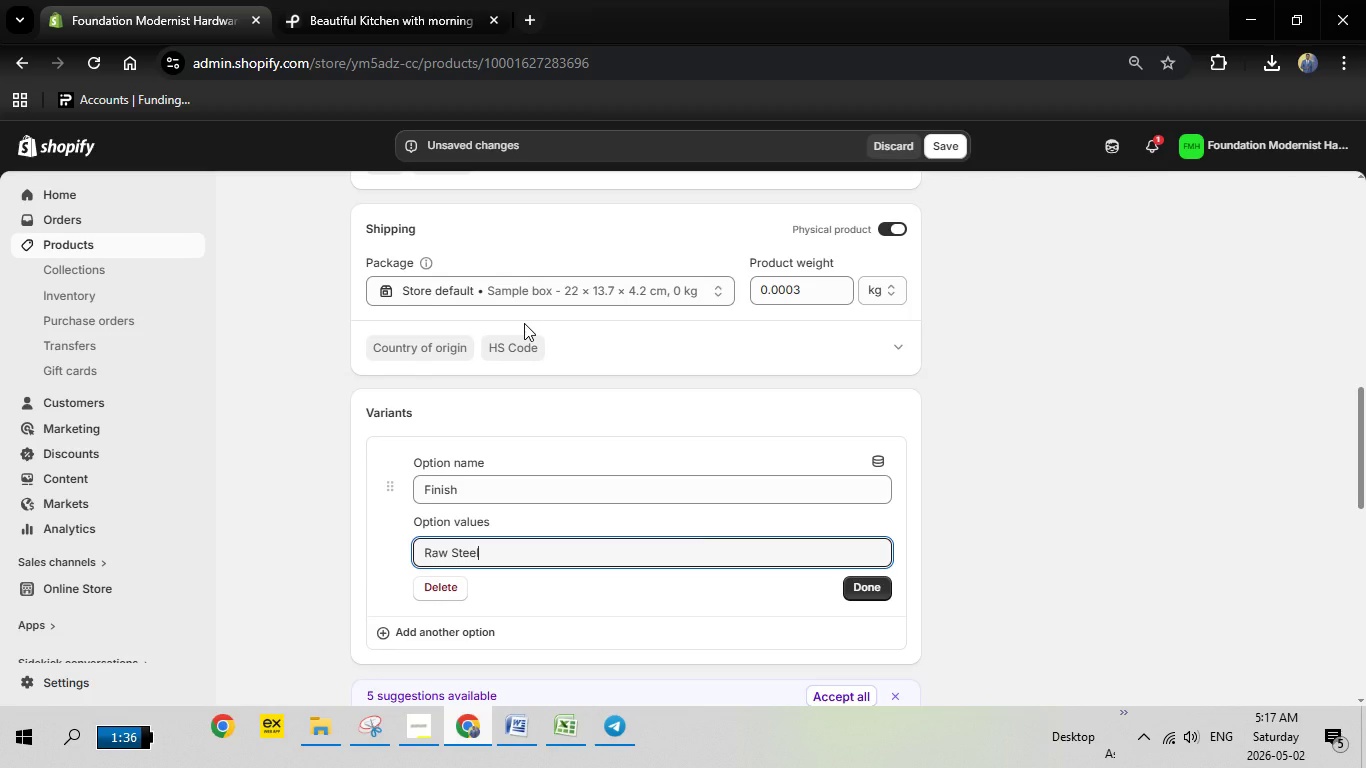 
key(Comma)
 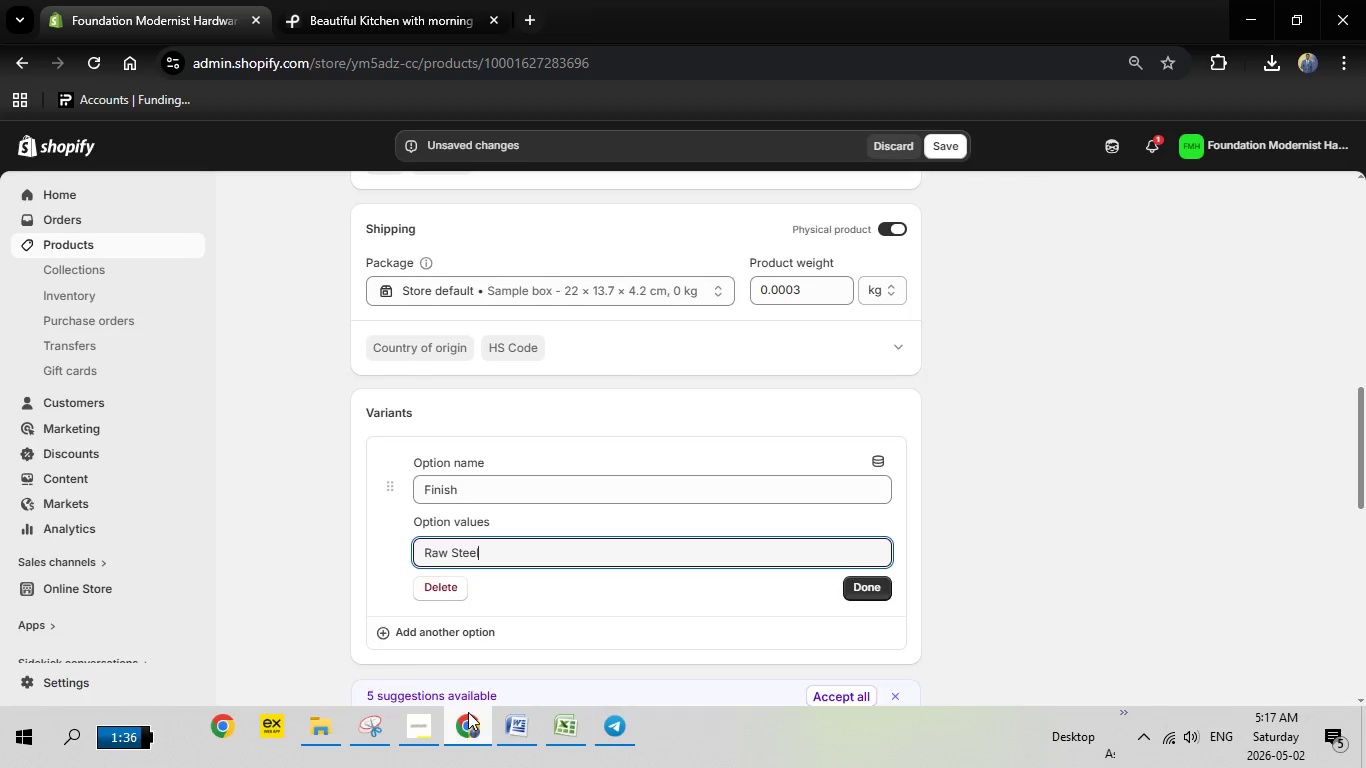 
left_click([468, 712])
 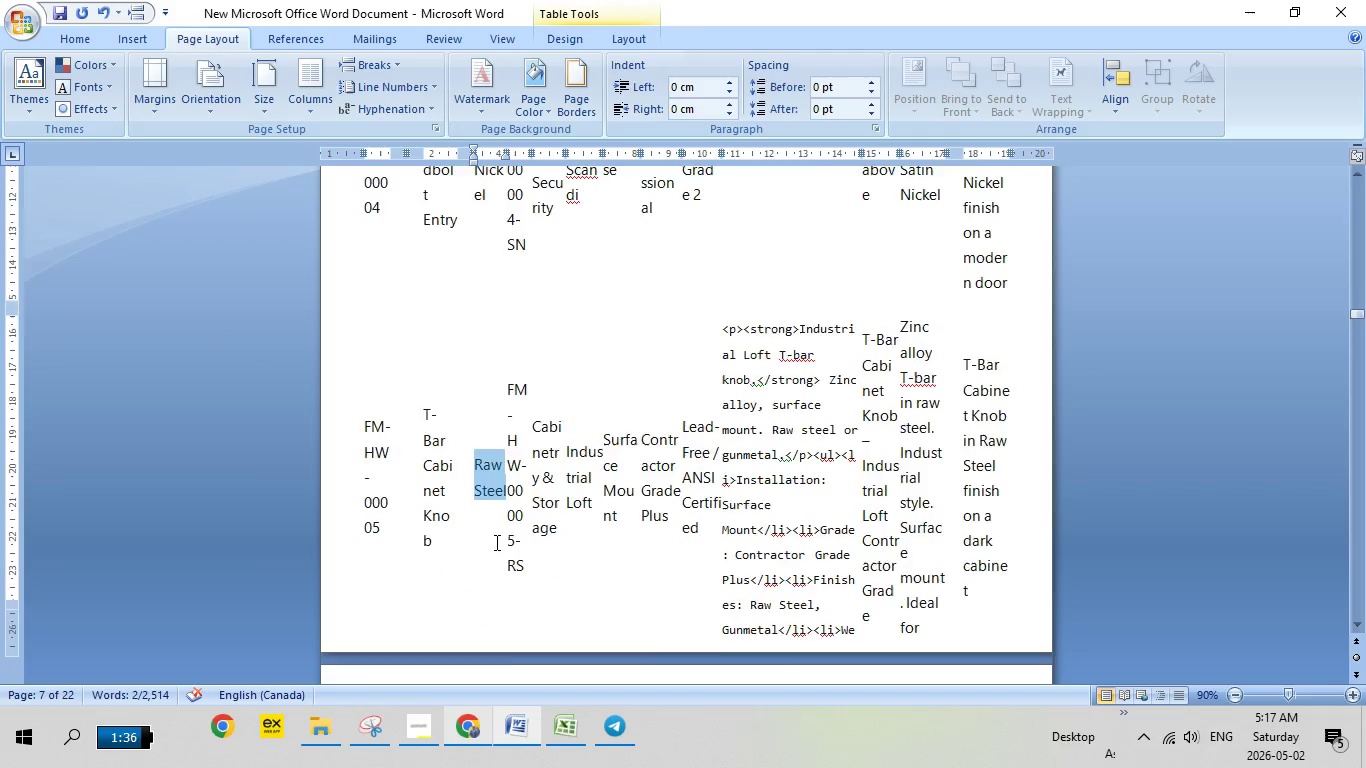 
scroll: coordinate [495, 542], scroll_direction: down, amount: 16.0
 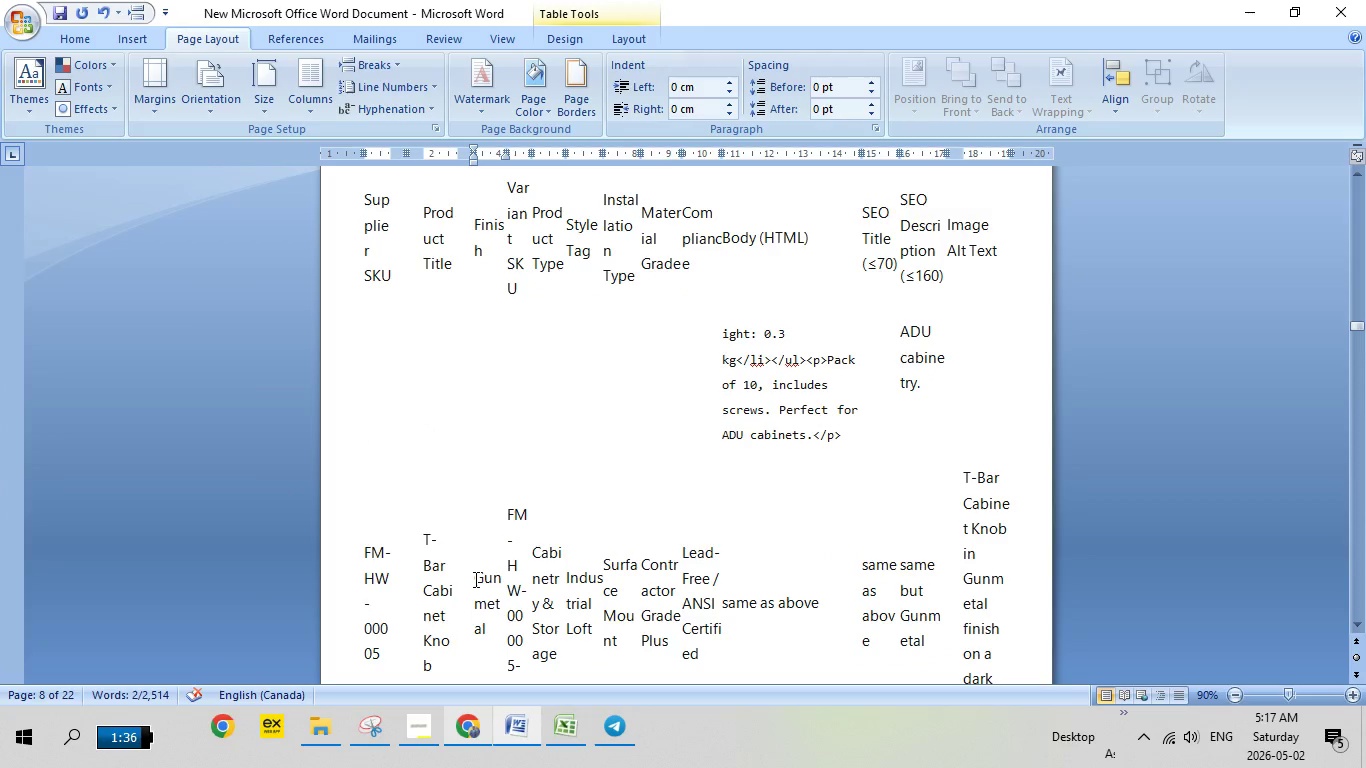 
left_click_drag(start_coordinate=[474, 579], to_coordinate=[488, 623])
 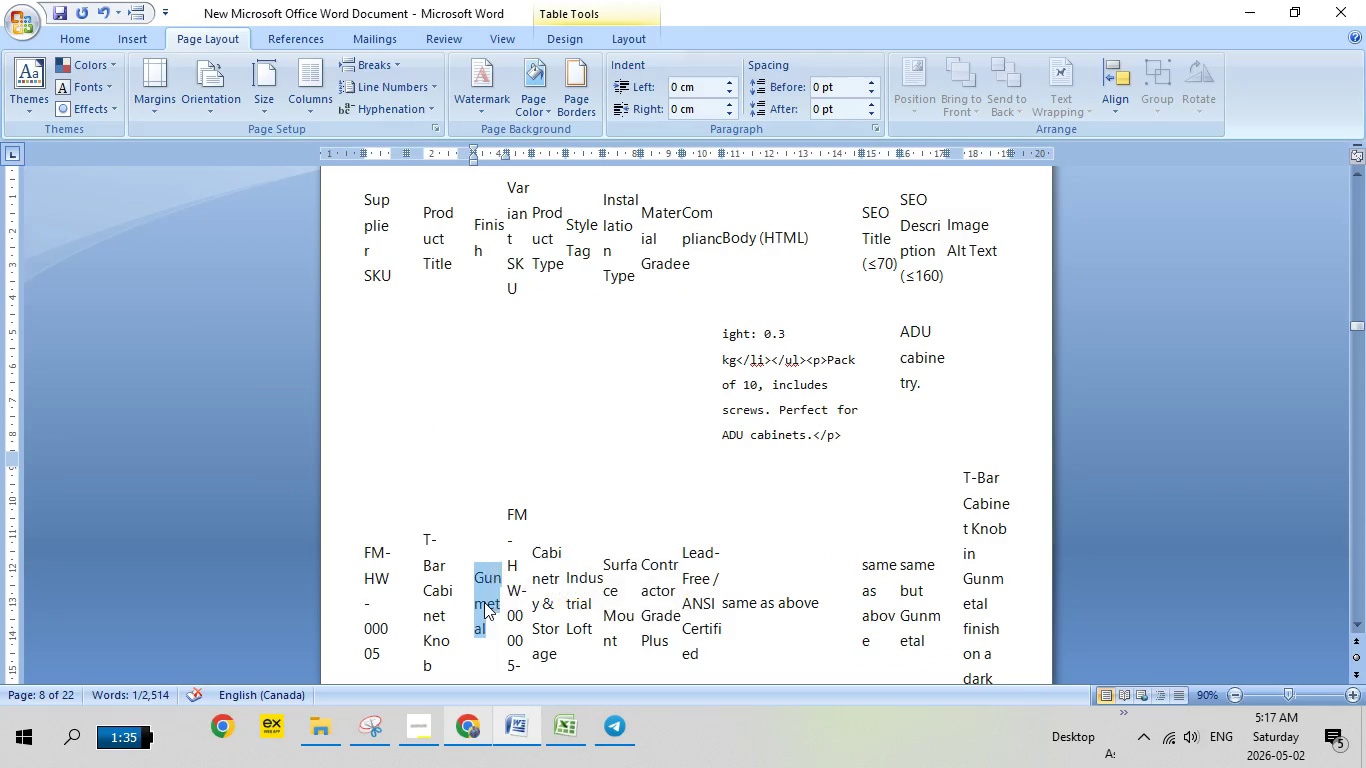 
right_click([484, 602])
 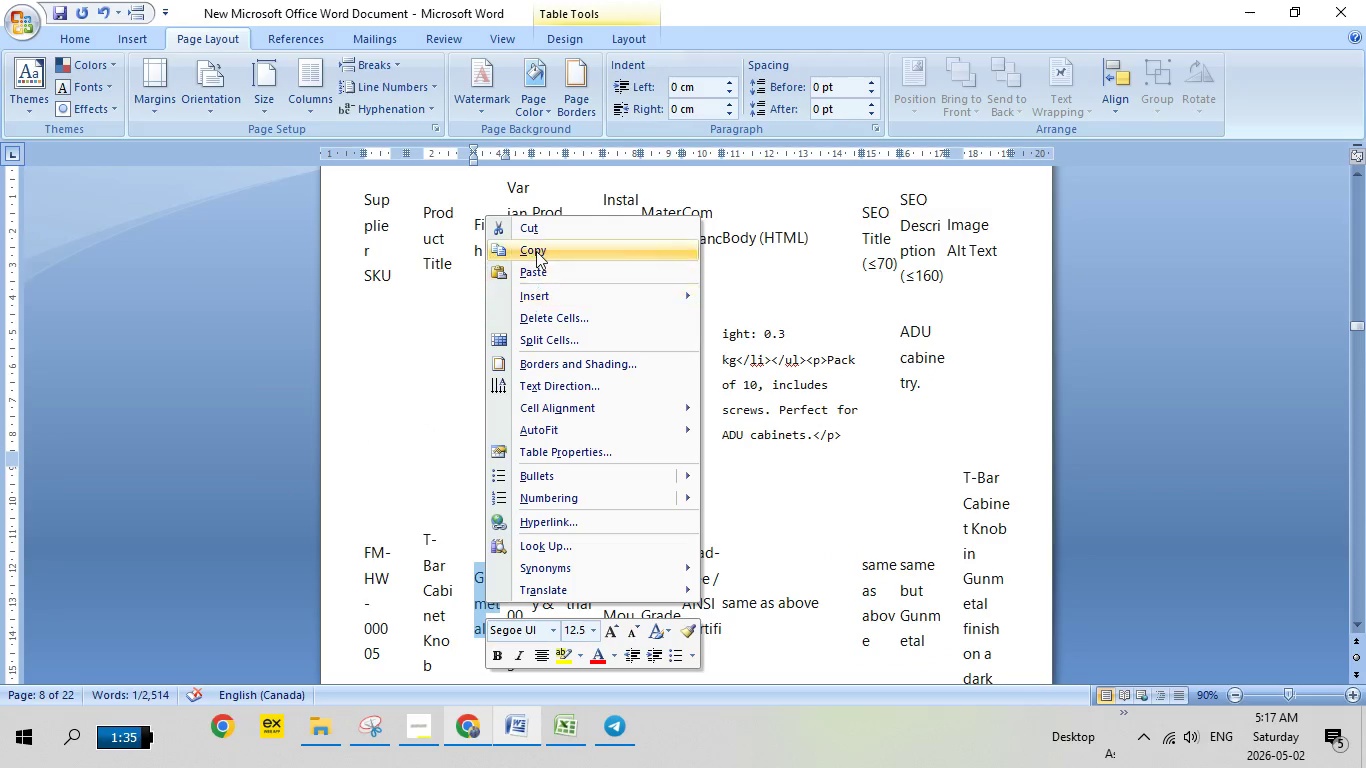 
left_click([536, 251])
 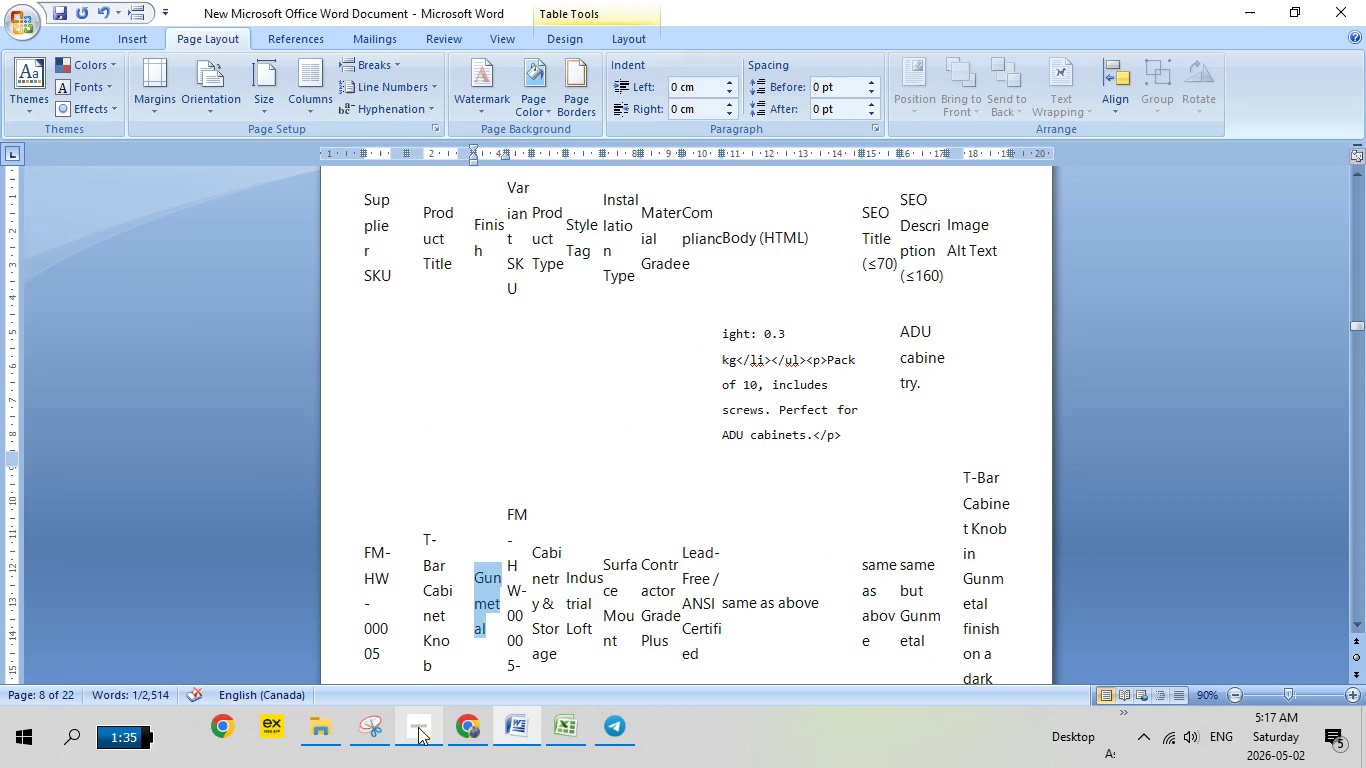 
left_click_drag(start_coordinate=[418, 727], to_coordinate=[433, 727])
 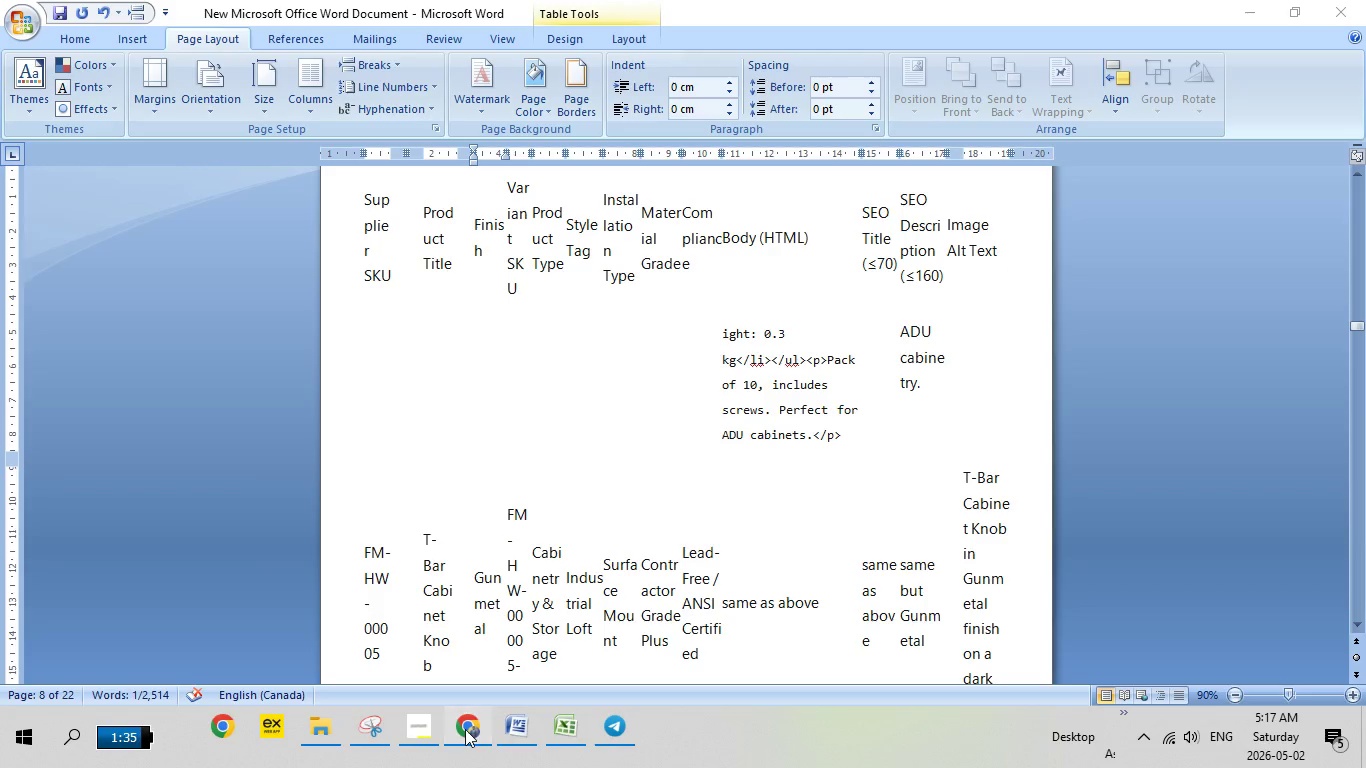 
left_click([465, 729])
 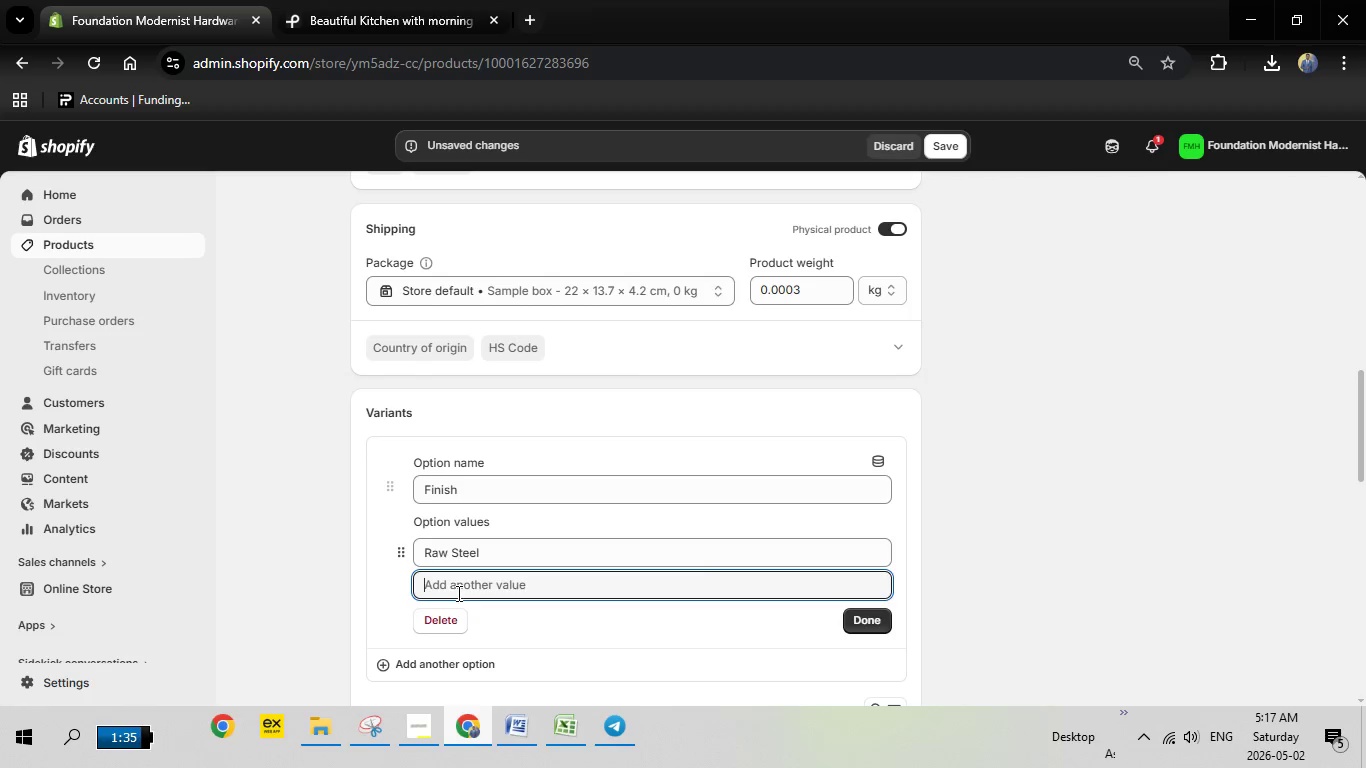 
left_click([457, 593])
 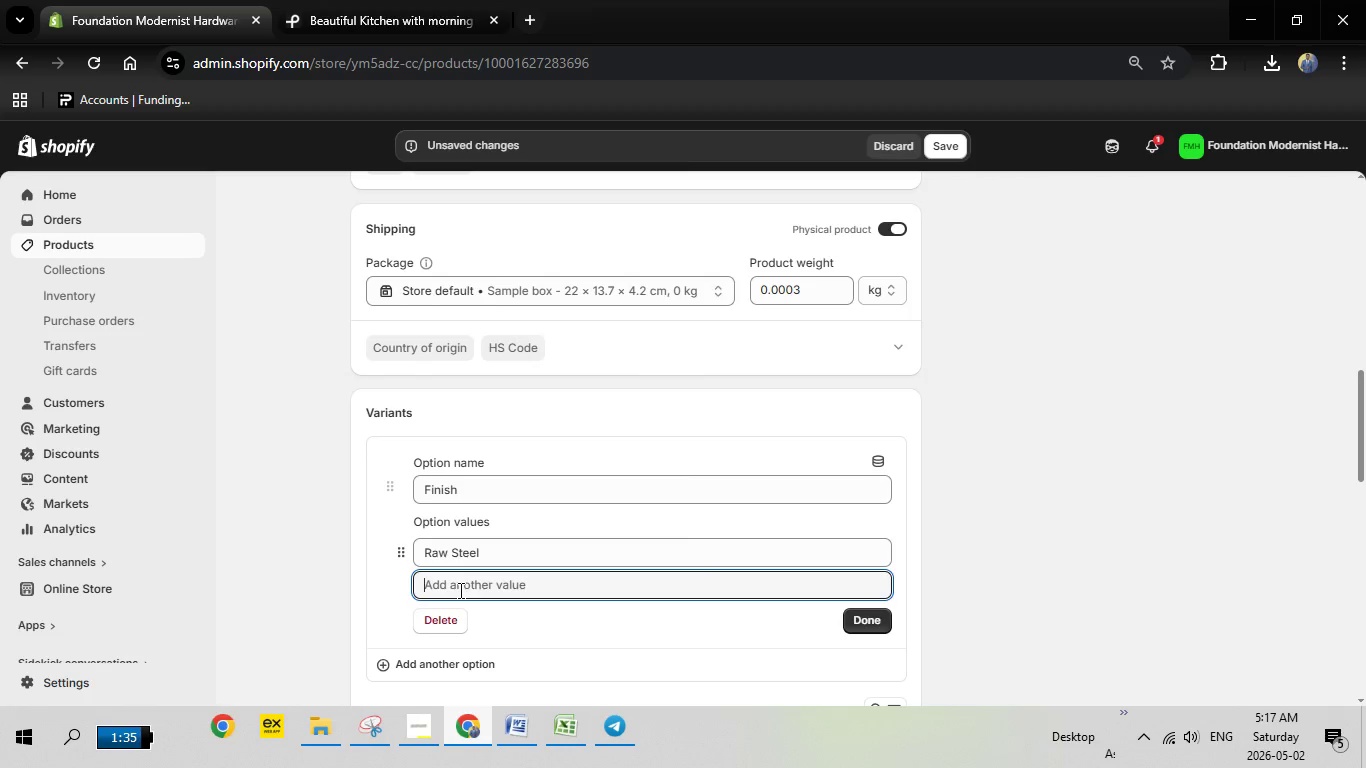 
right_click([459, 590])
 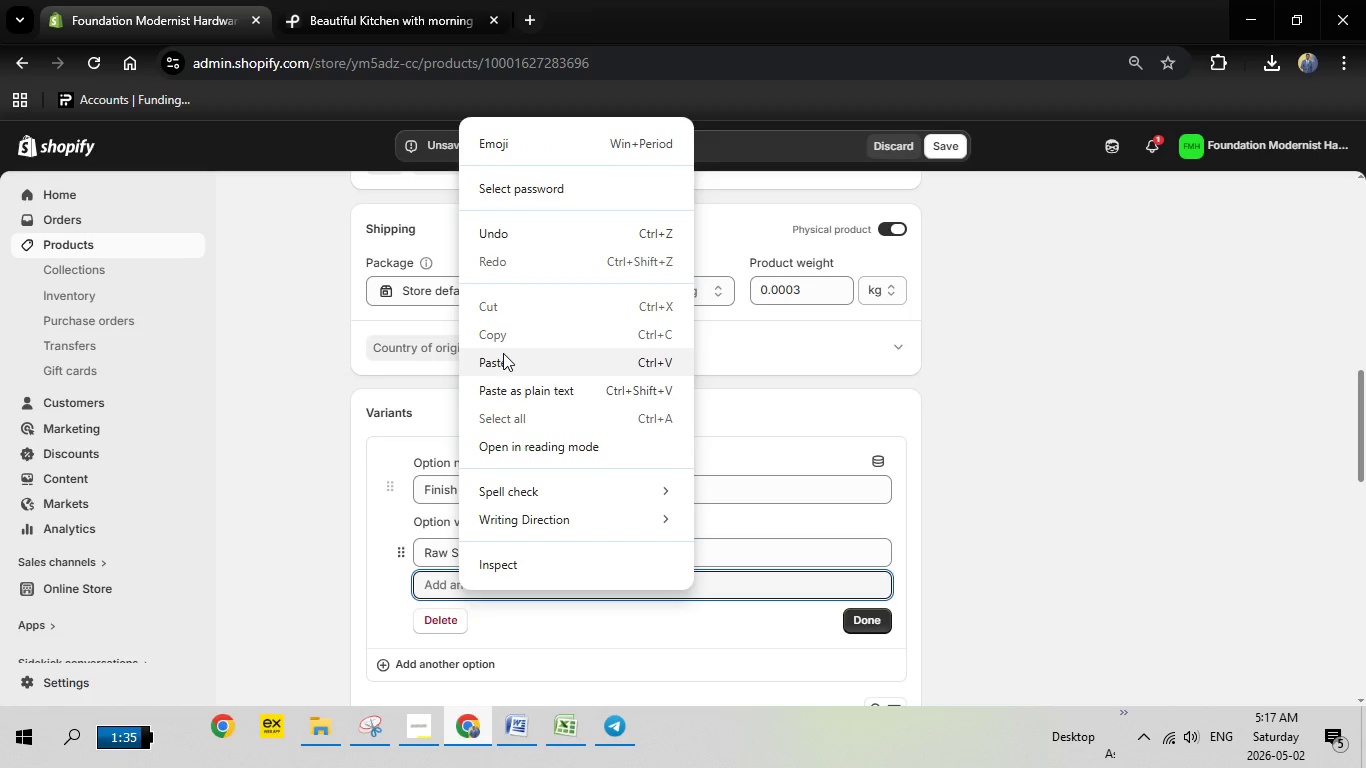 
left_click([503, 353])
 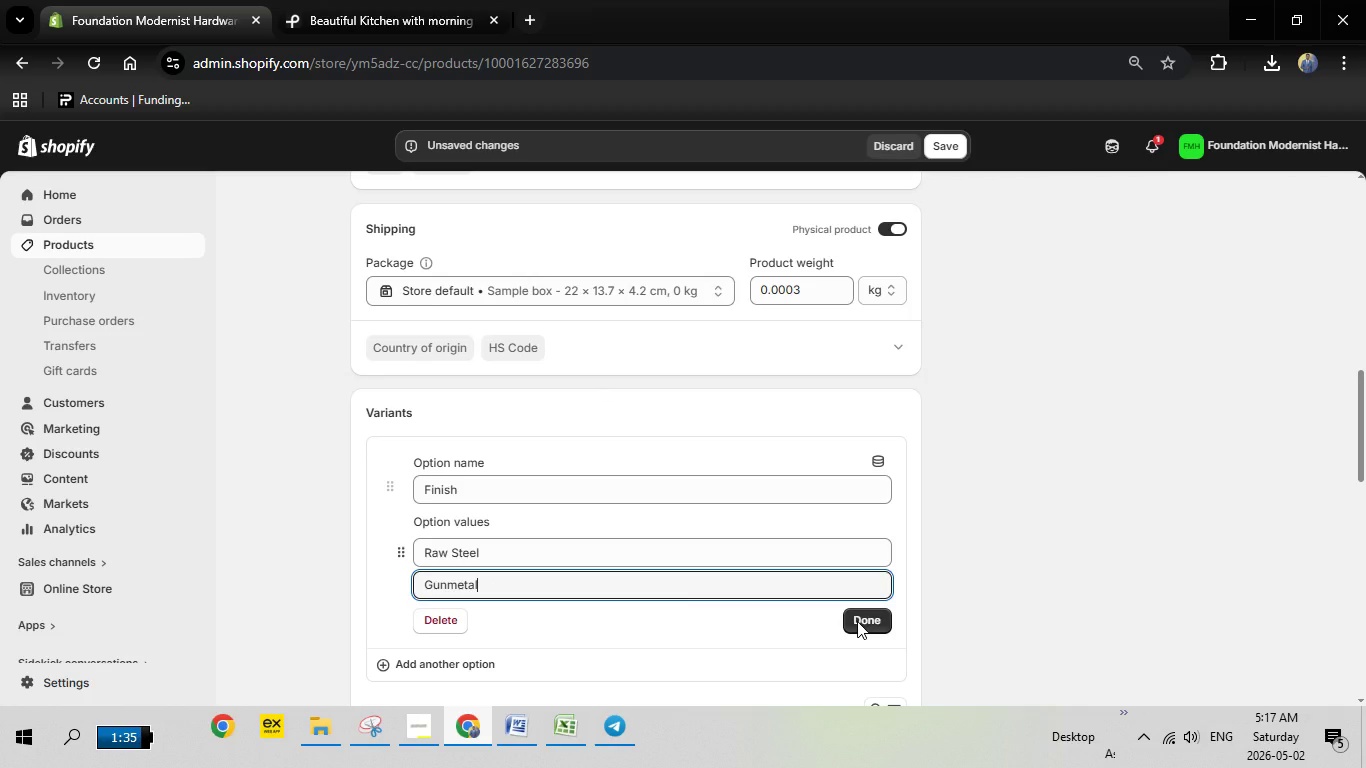 
left_click([857, 621])
 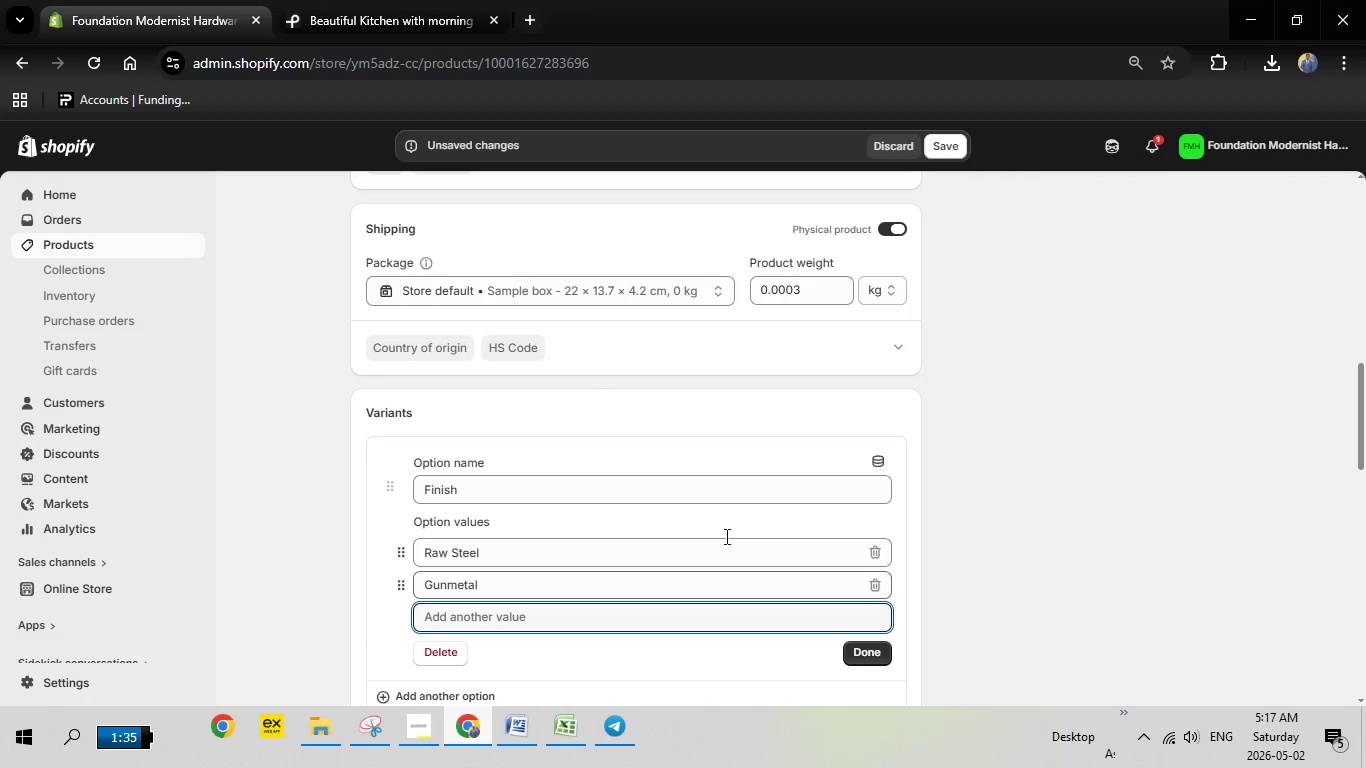 
scroll: coordinate [731, 534], scroll_direction: up, amount: 12.0
 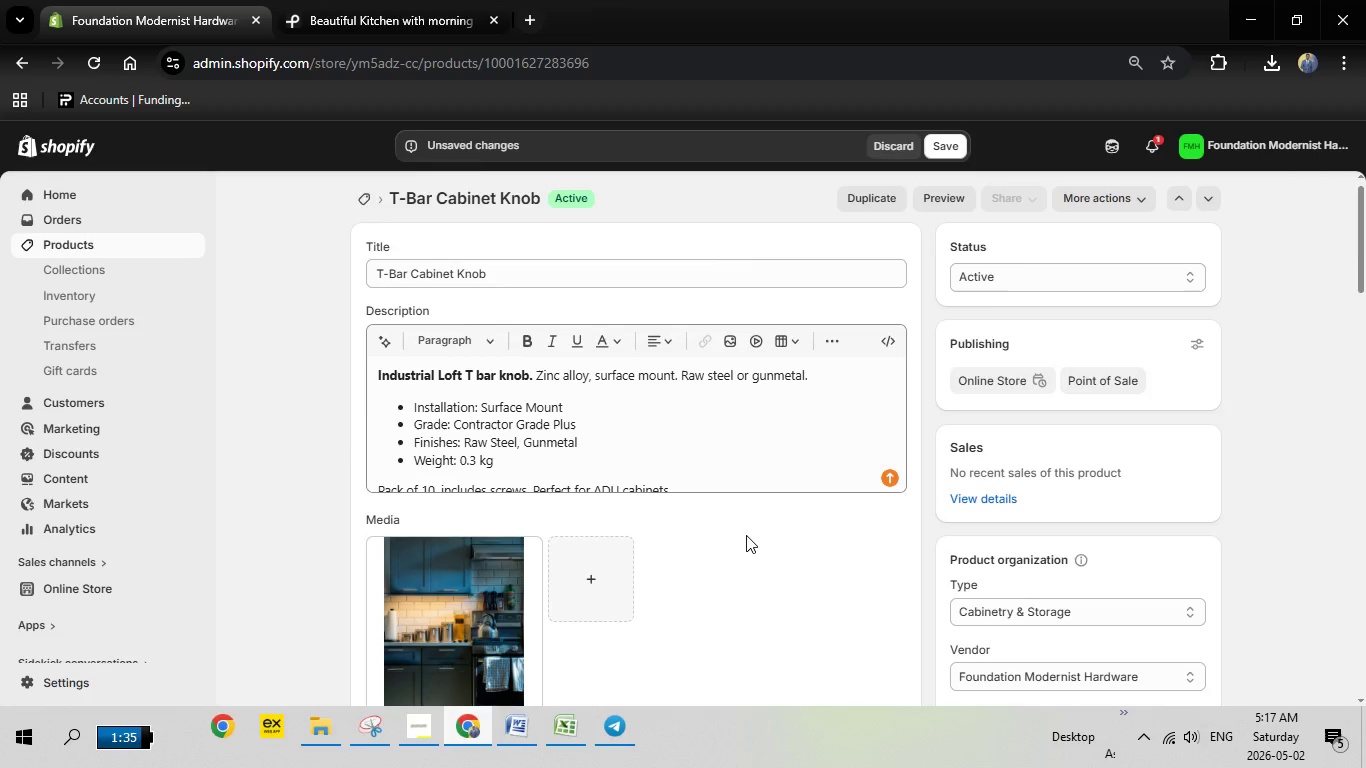 
scroll: coordinate [748, 537], scroll_direction: down, amount: 12.0
 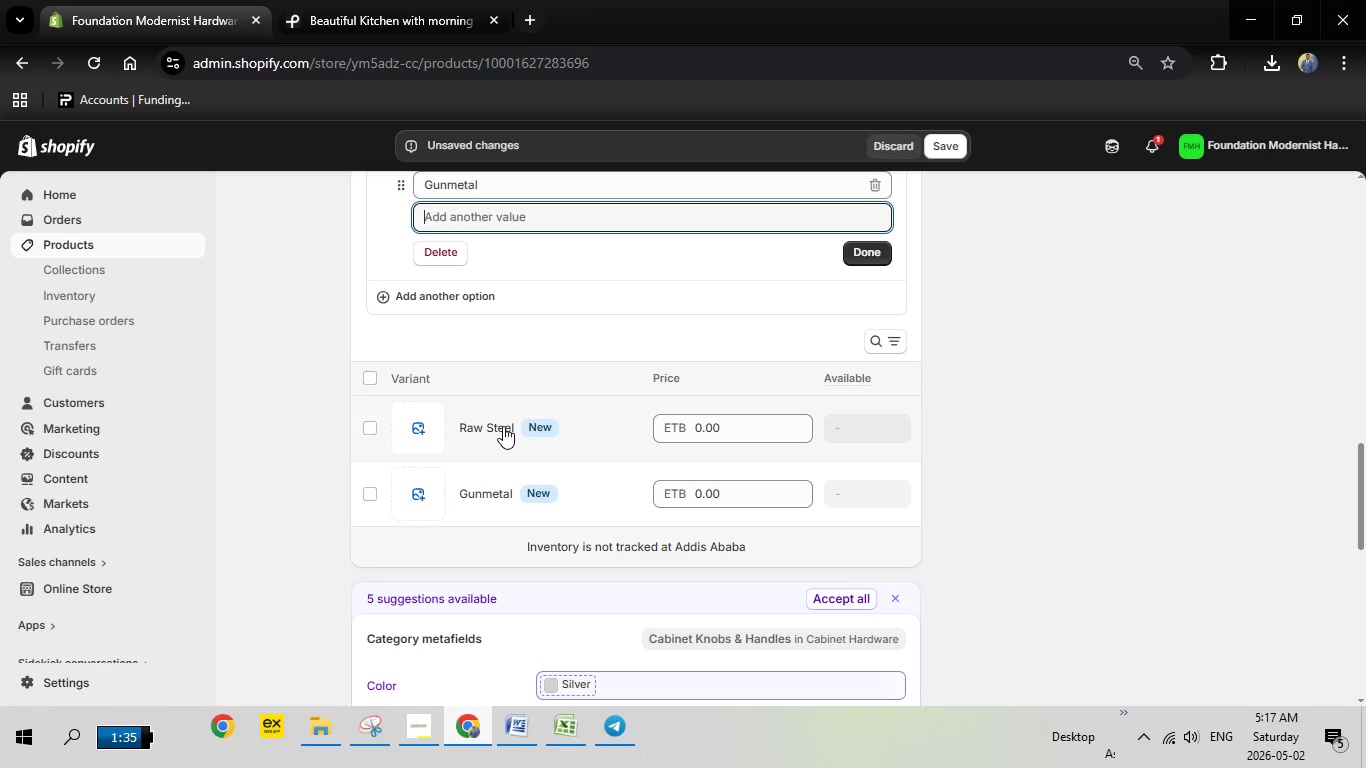 
left_click([503, 426])
 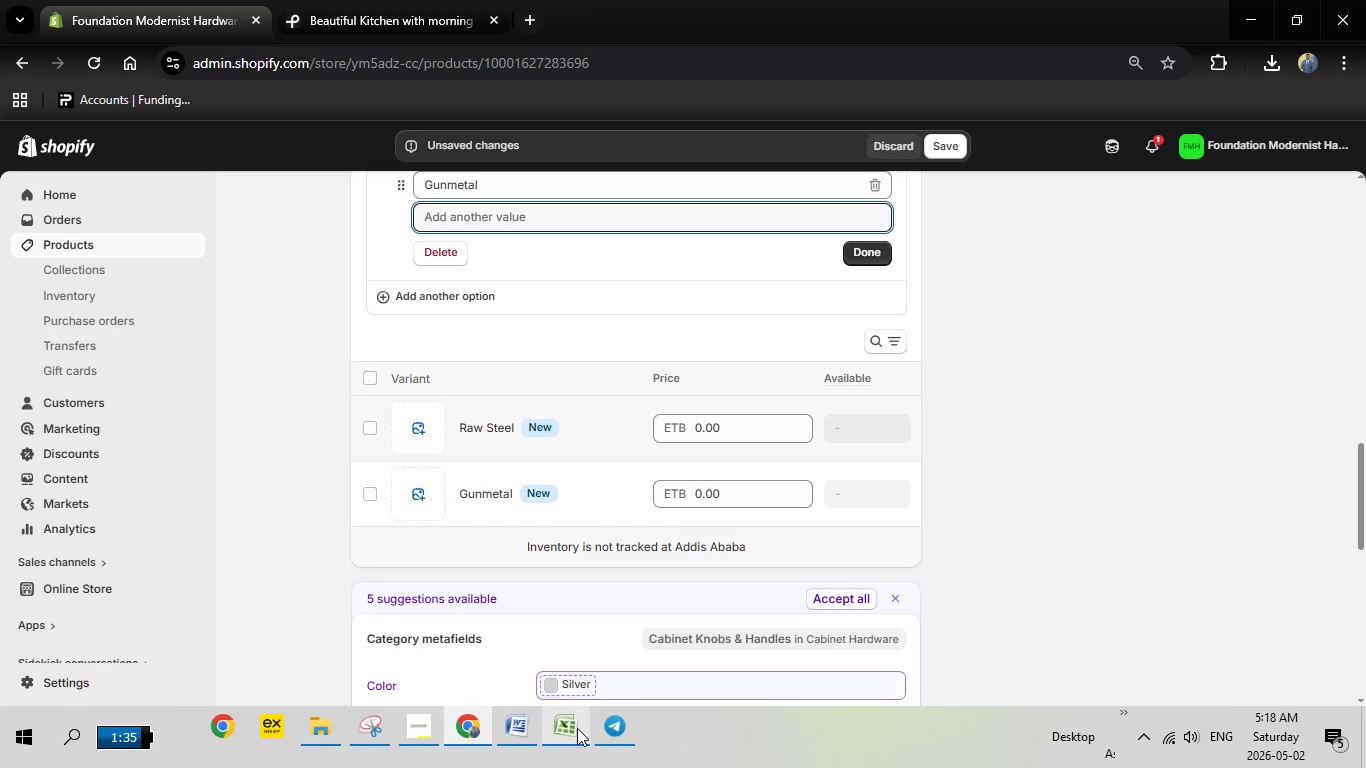 
left_click([577, 728])
 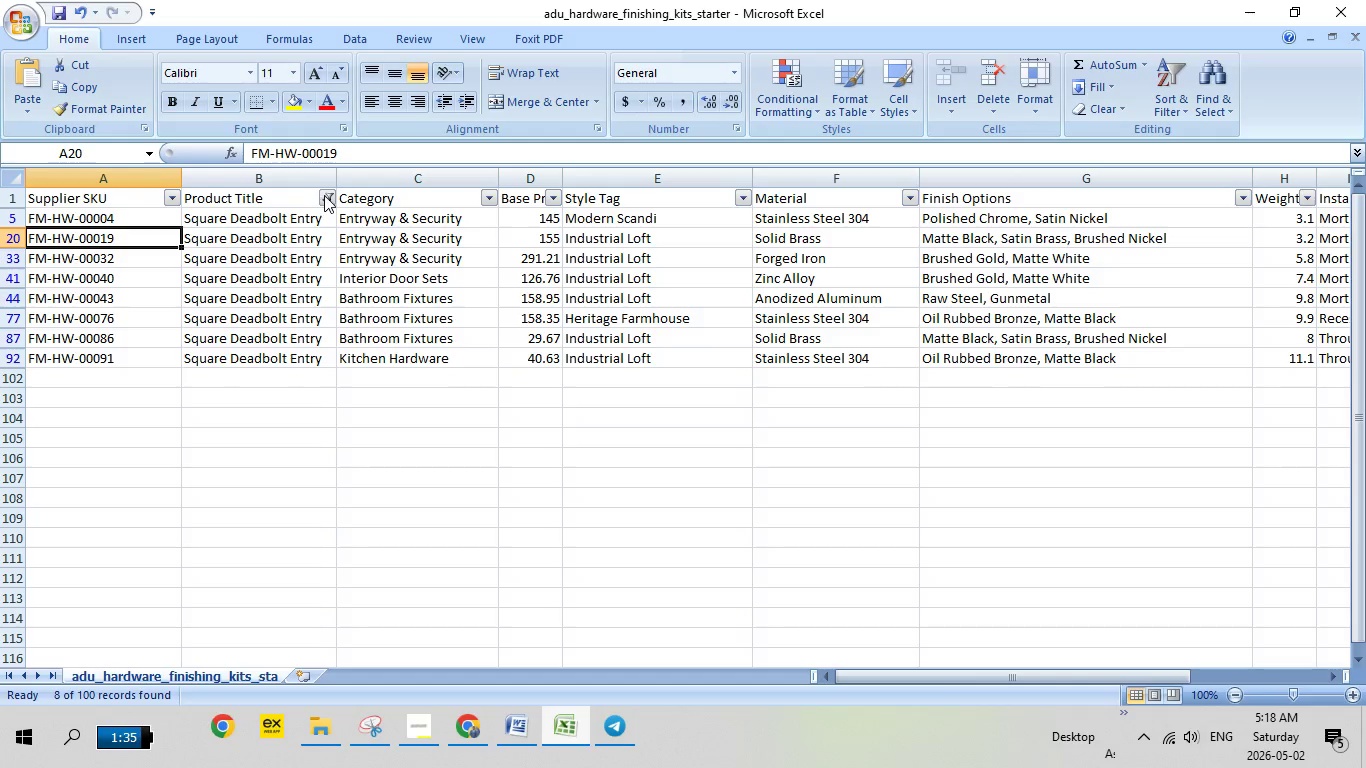 
left_click([324, 195])
 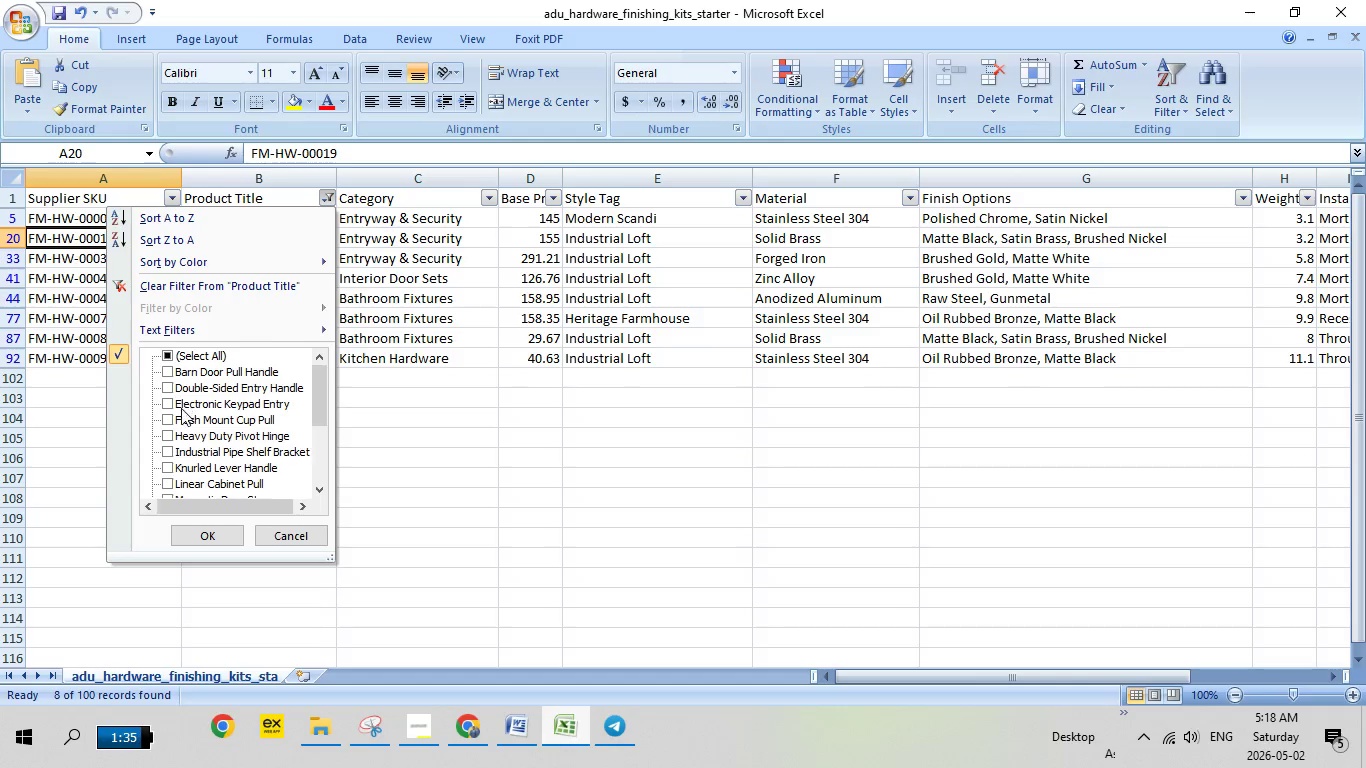 
scroll: coordinate [182, 408], scroll_direction: down, amount: 4.0
 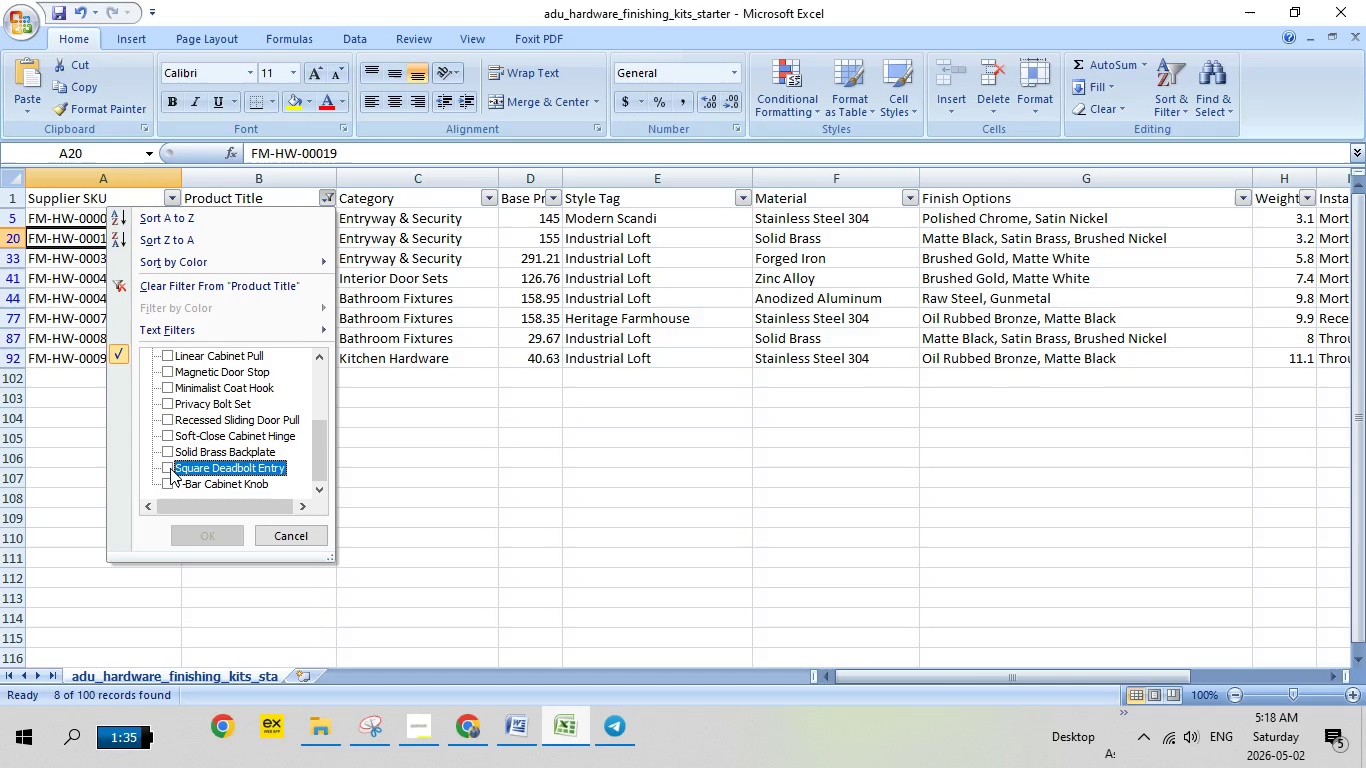 
left_click([170, 469])
 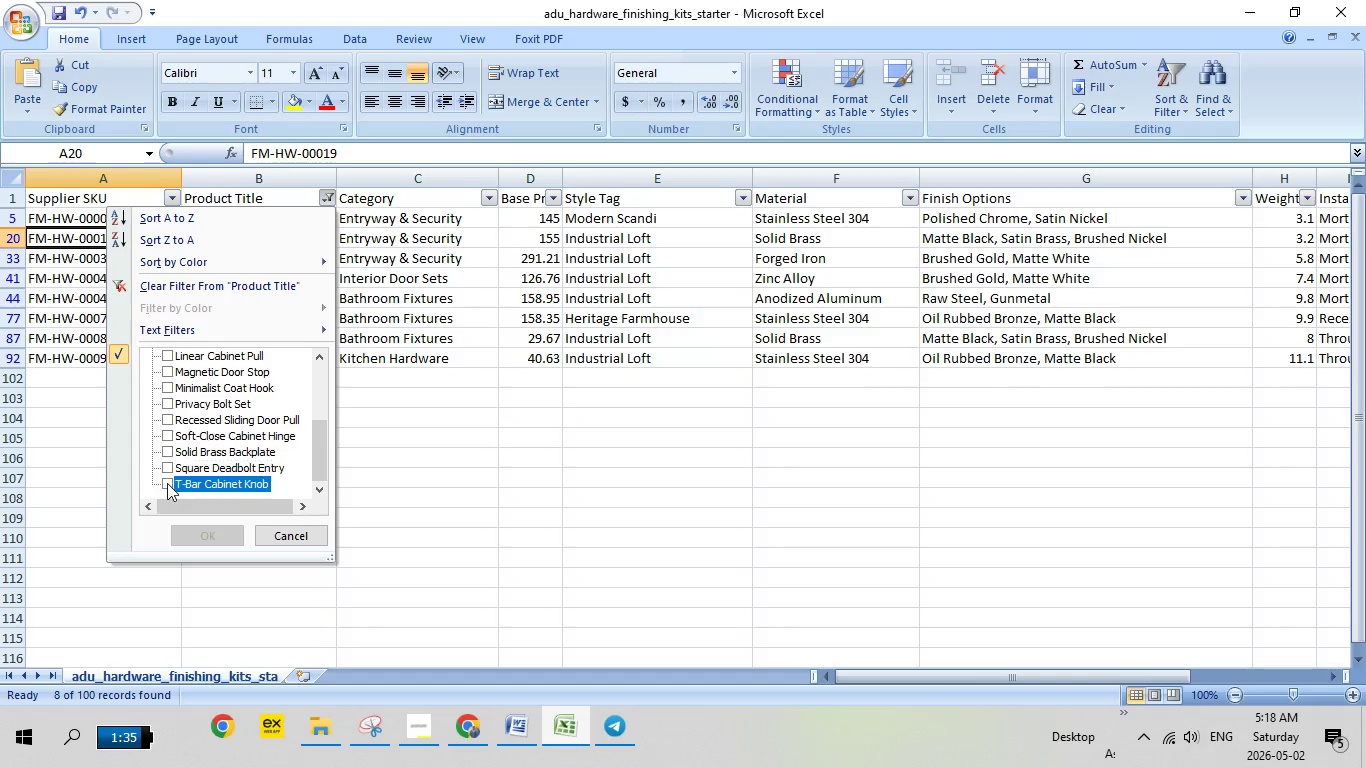 
left_click([167, 483])
 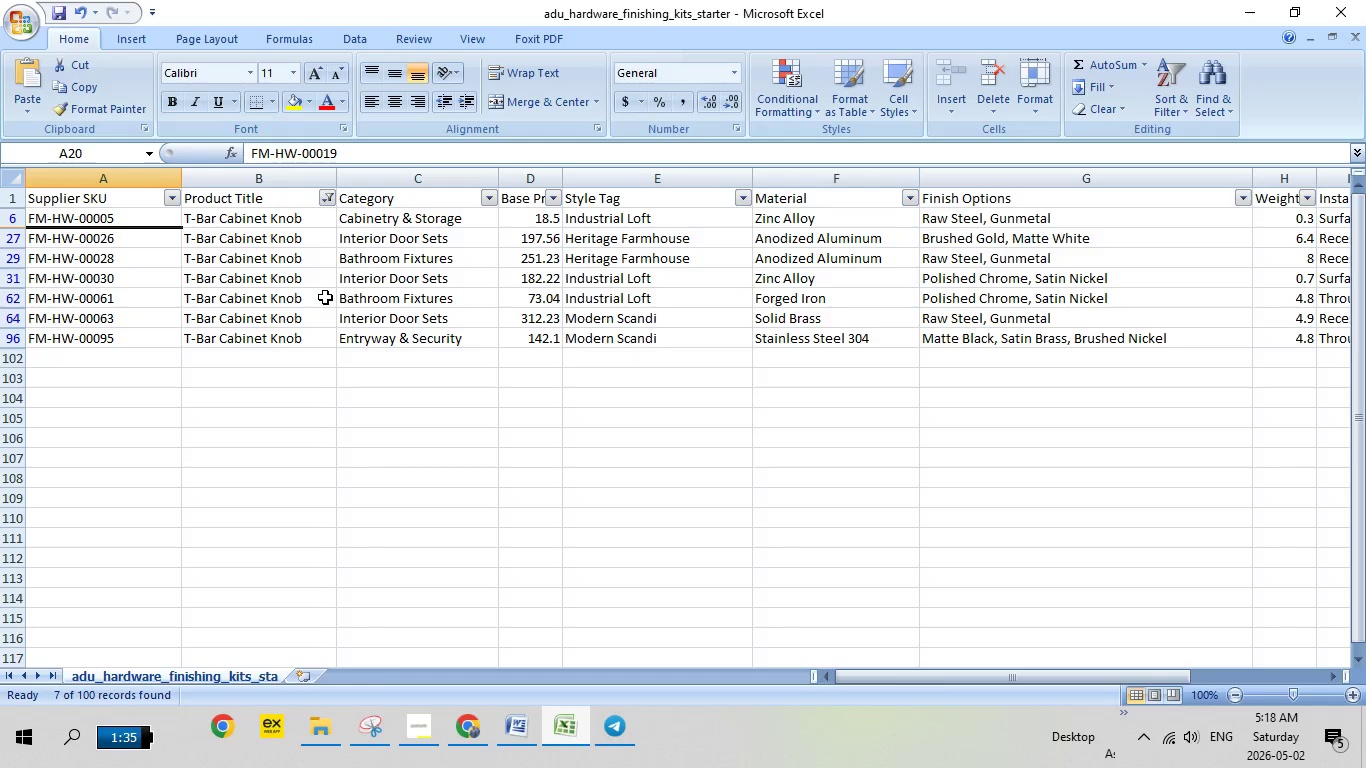 
wait(8.38)
 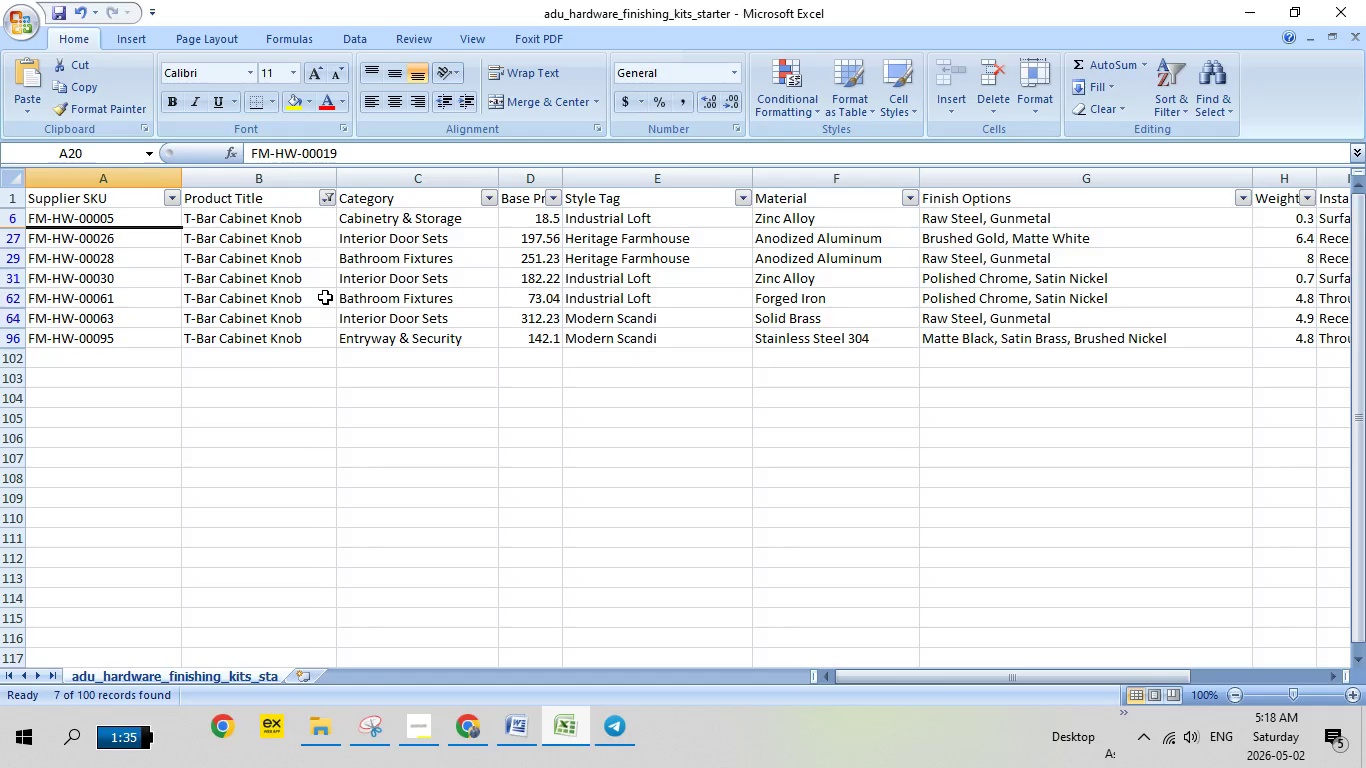 
right_click([97, 218])
 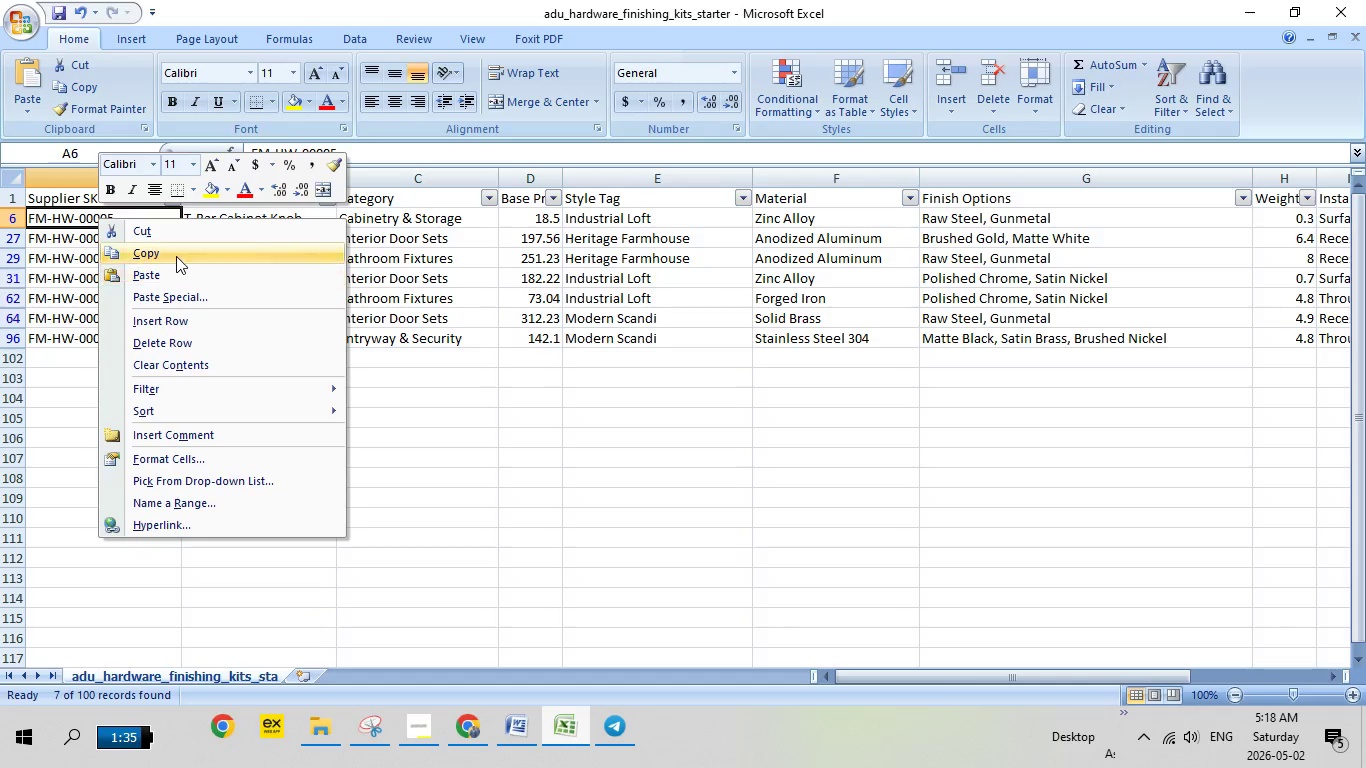 
left_click([176, 256])
 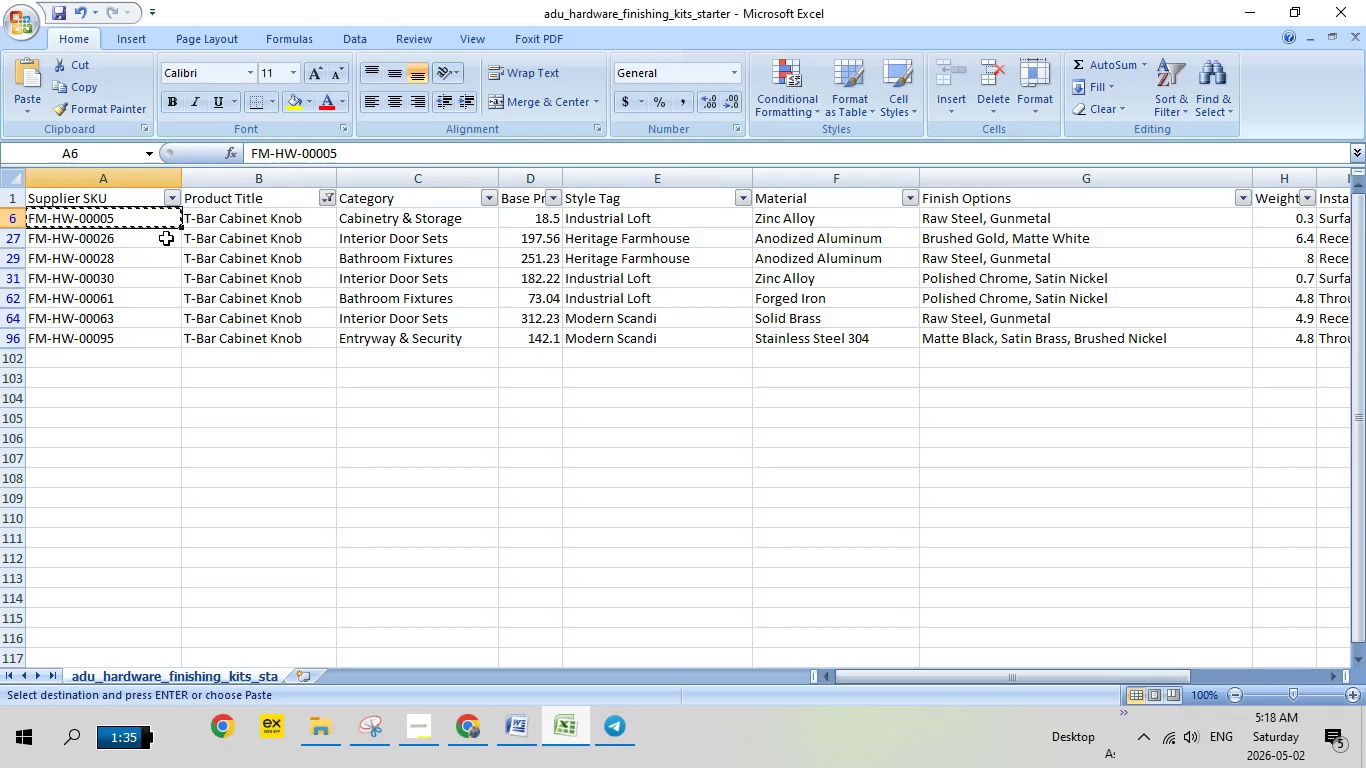 
wait(8.83)
 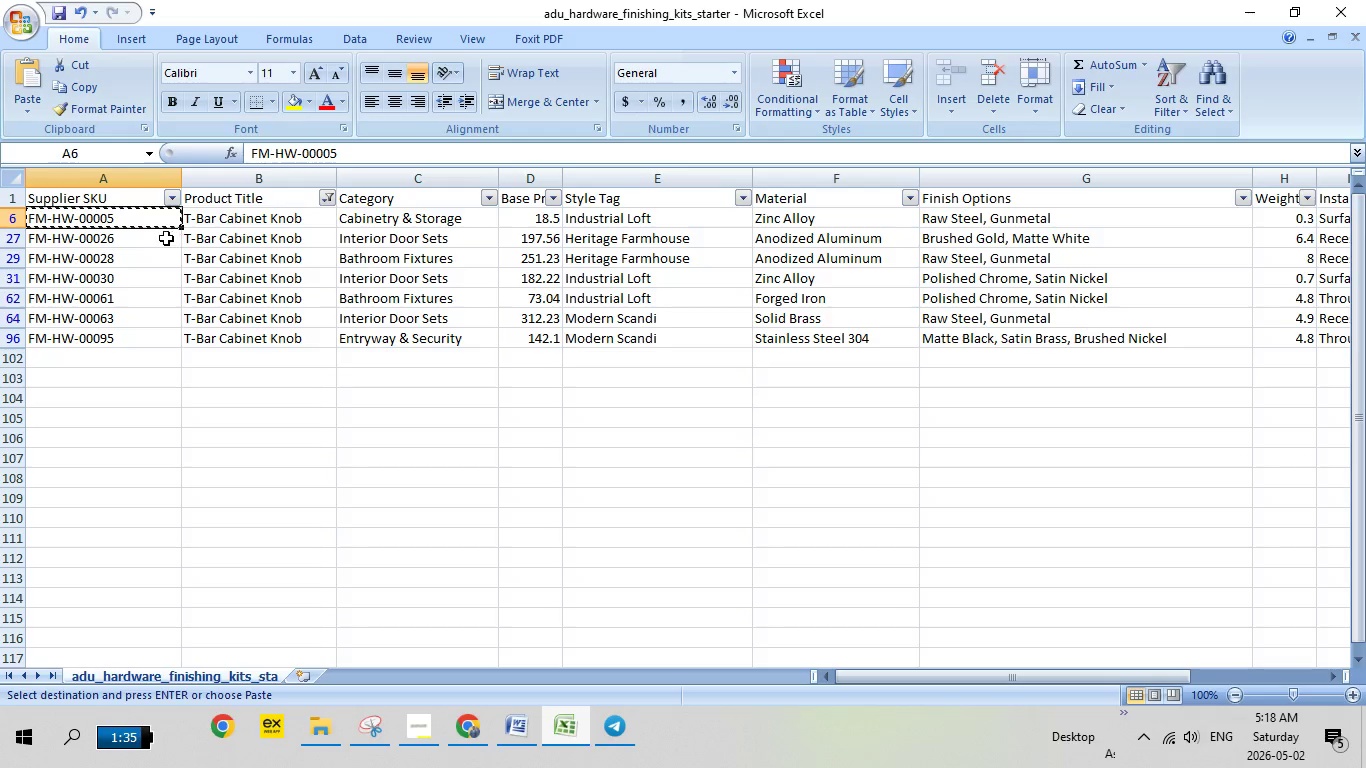 
right_click([94, 255])
 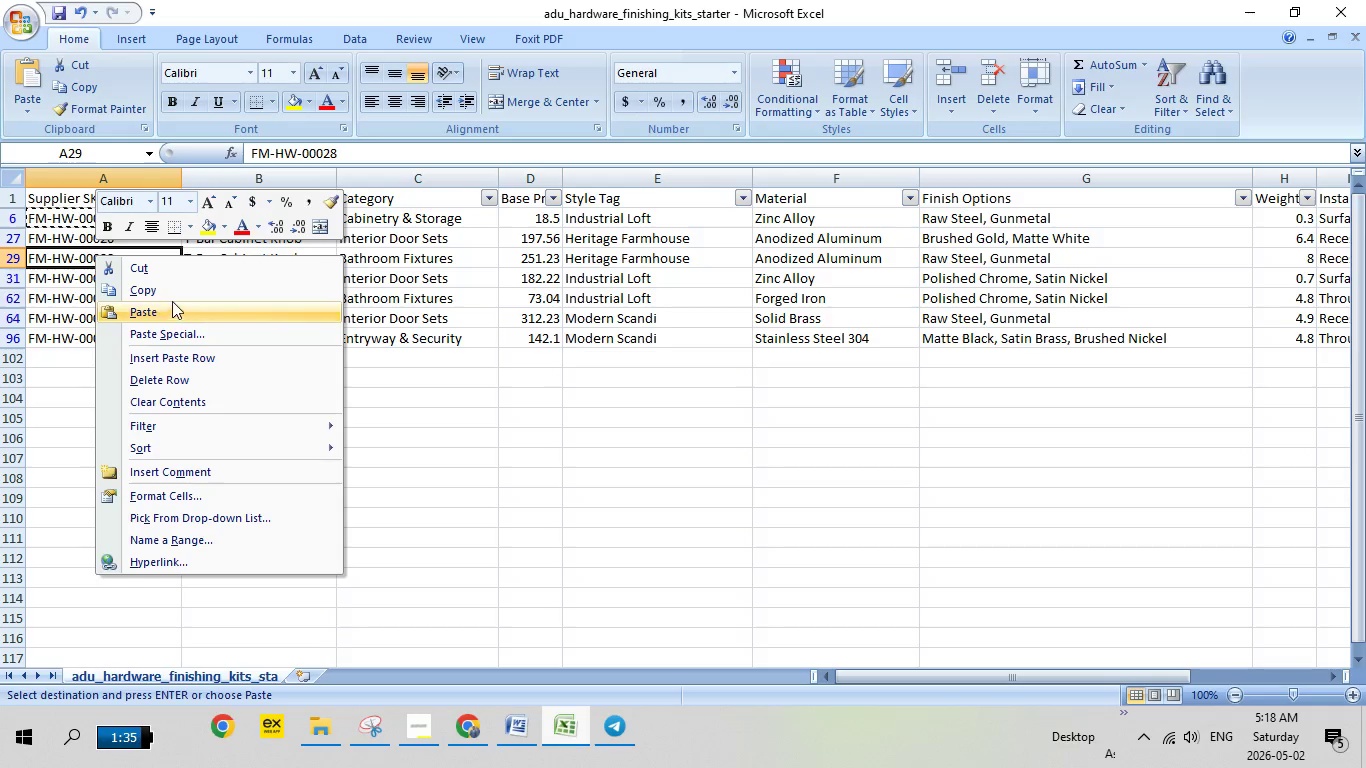 
left_click([171, 295])
 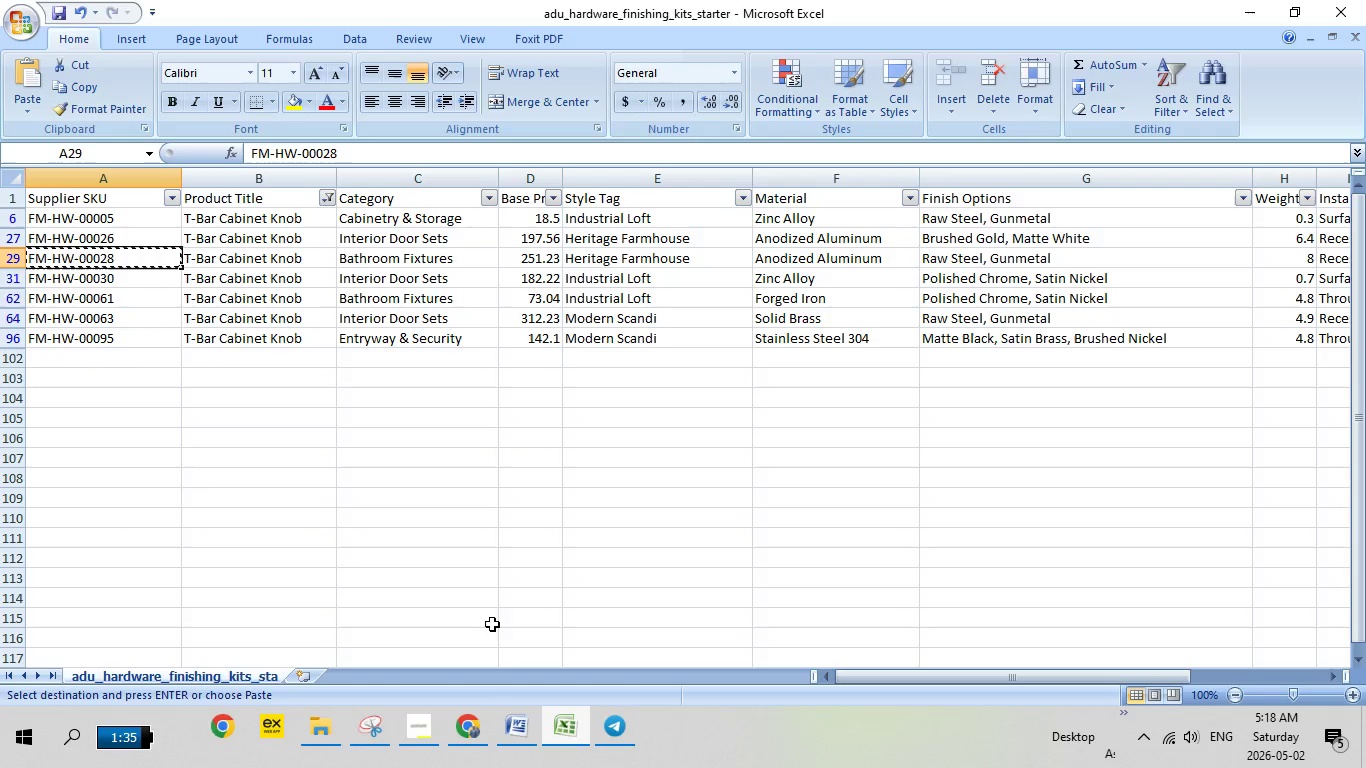 
left_click([468, 731])
 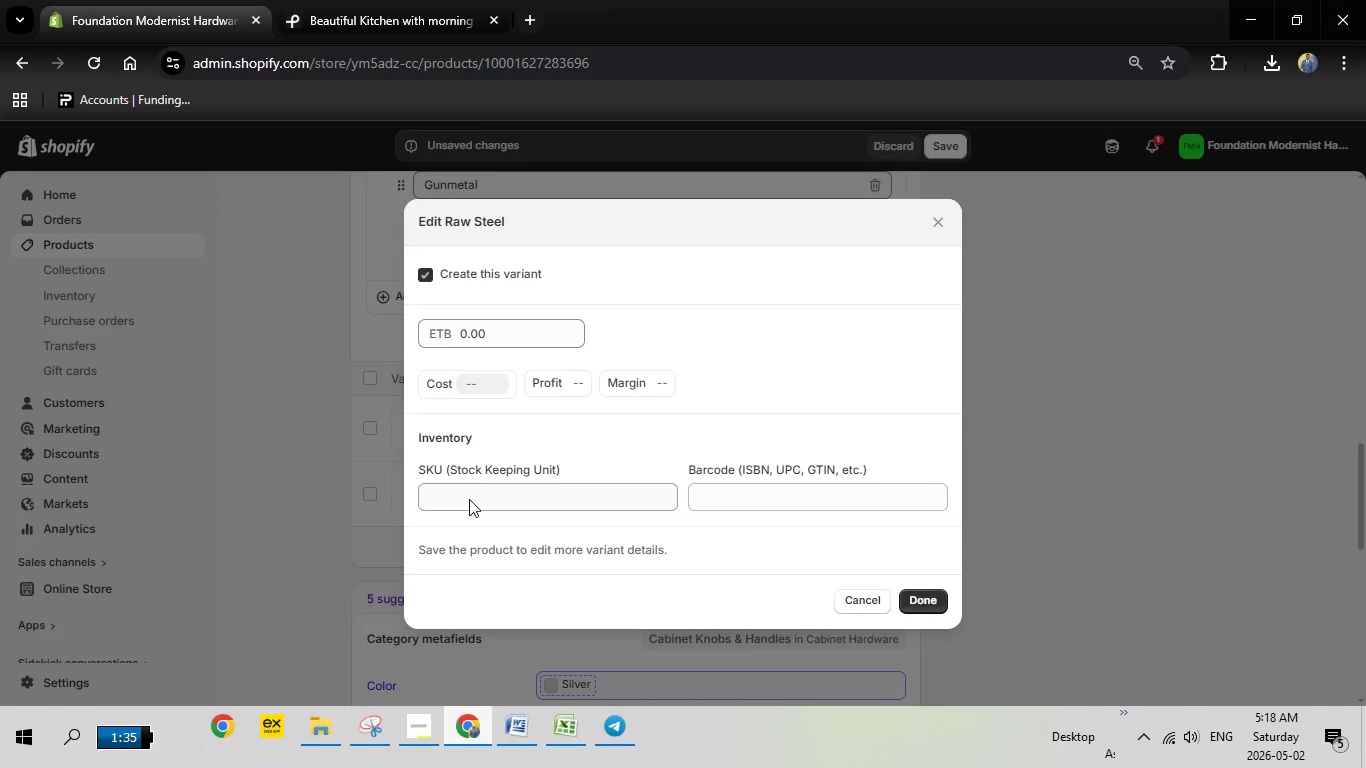 
right_click([469, 499])
 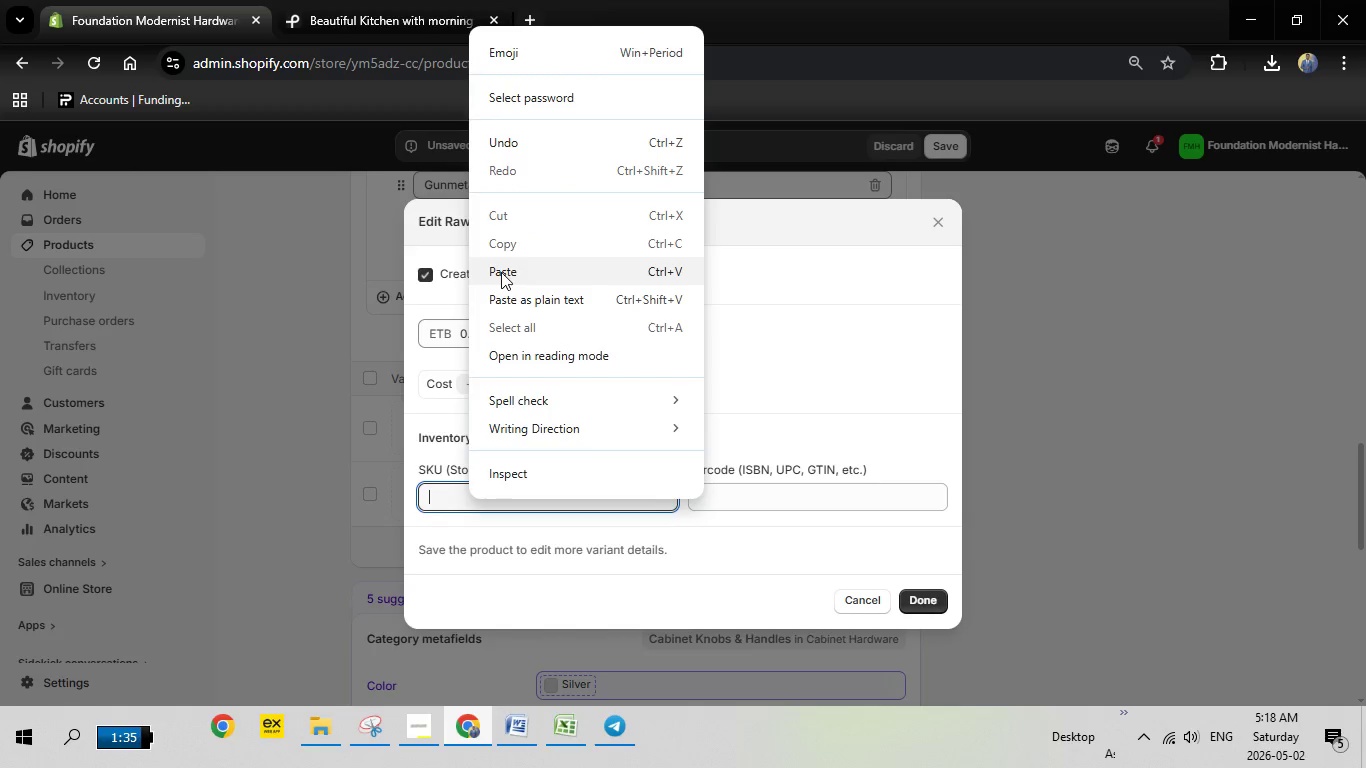 
left_click([501, 272])
 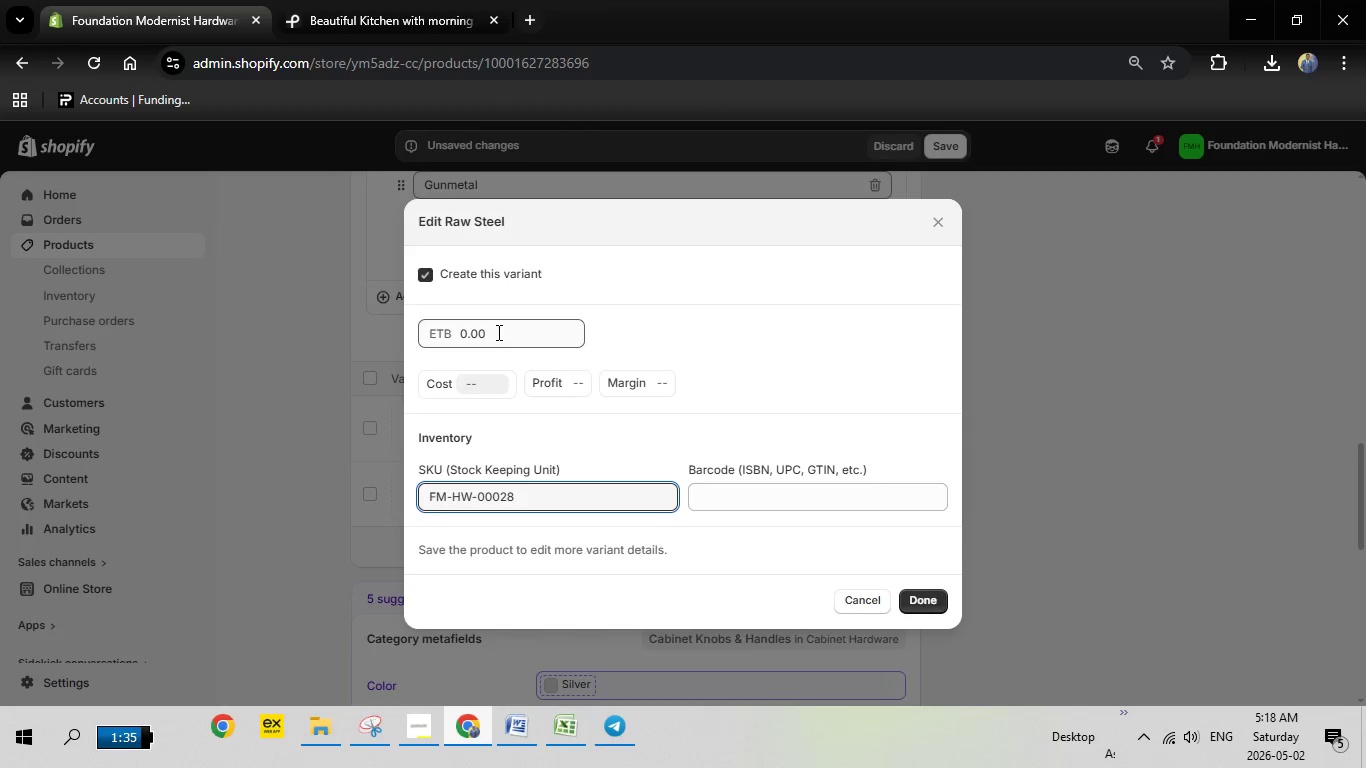 
left_click([497, 332])
 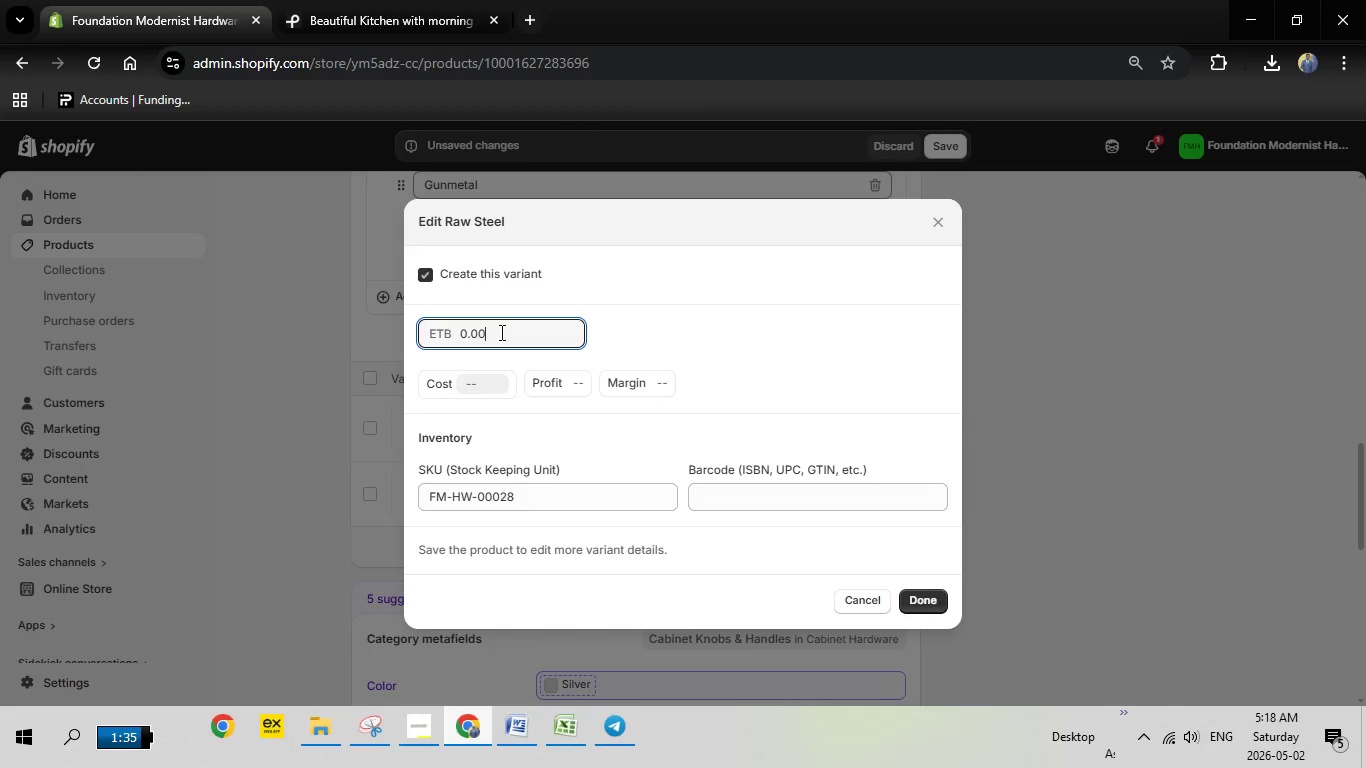 
left_click_drag(start_coordinate=[500, 332], to_coordinate=[437, 332])
 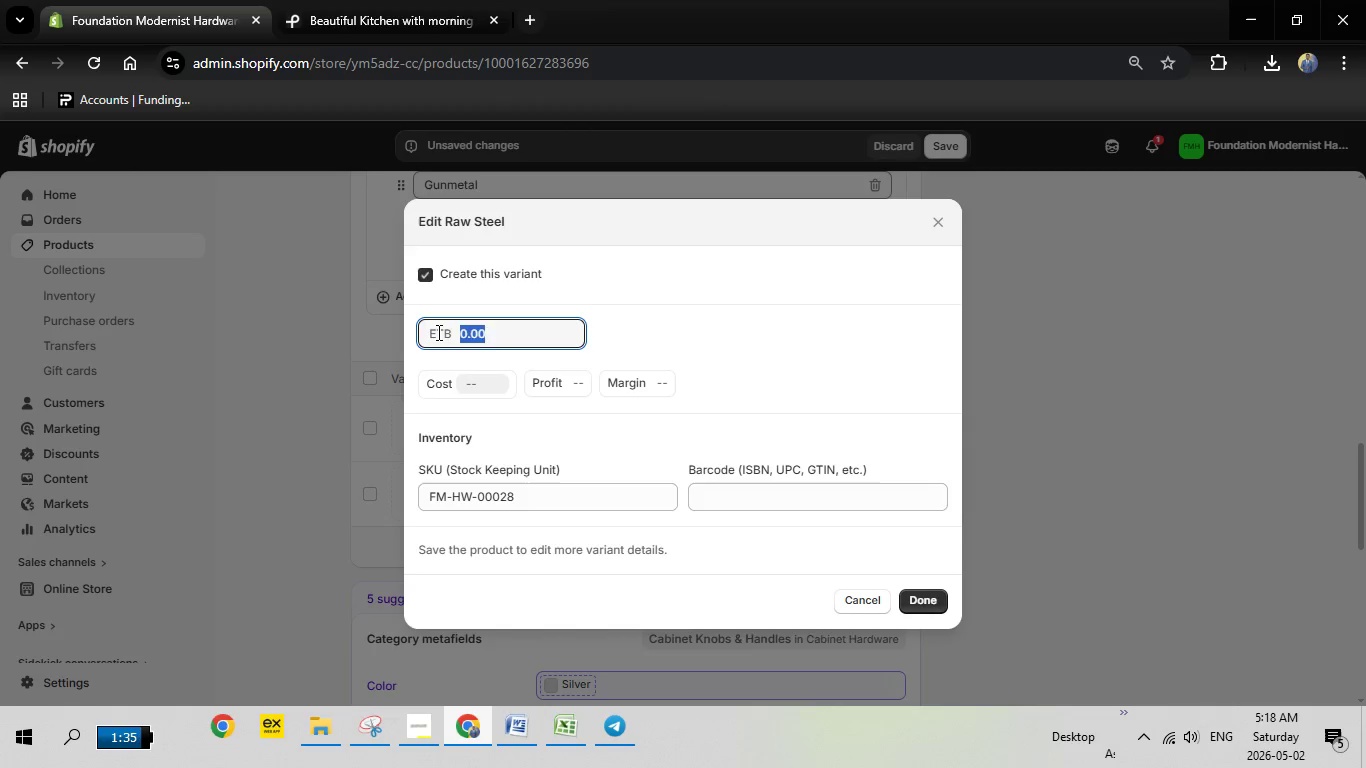 
type(251.23)
 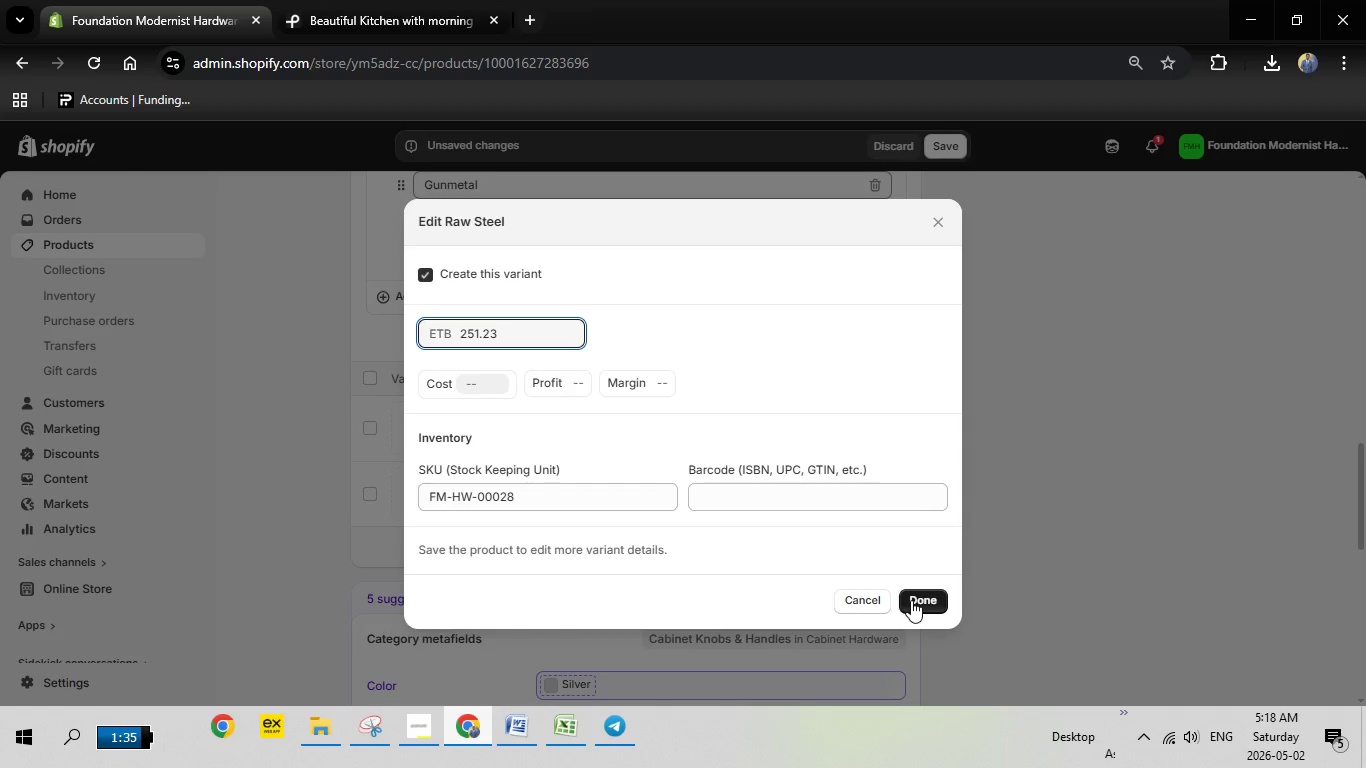 
left_click([911, 600])
 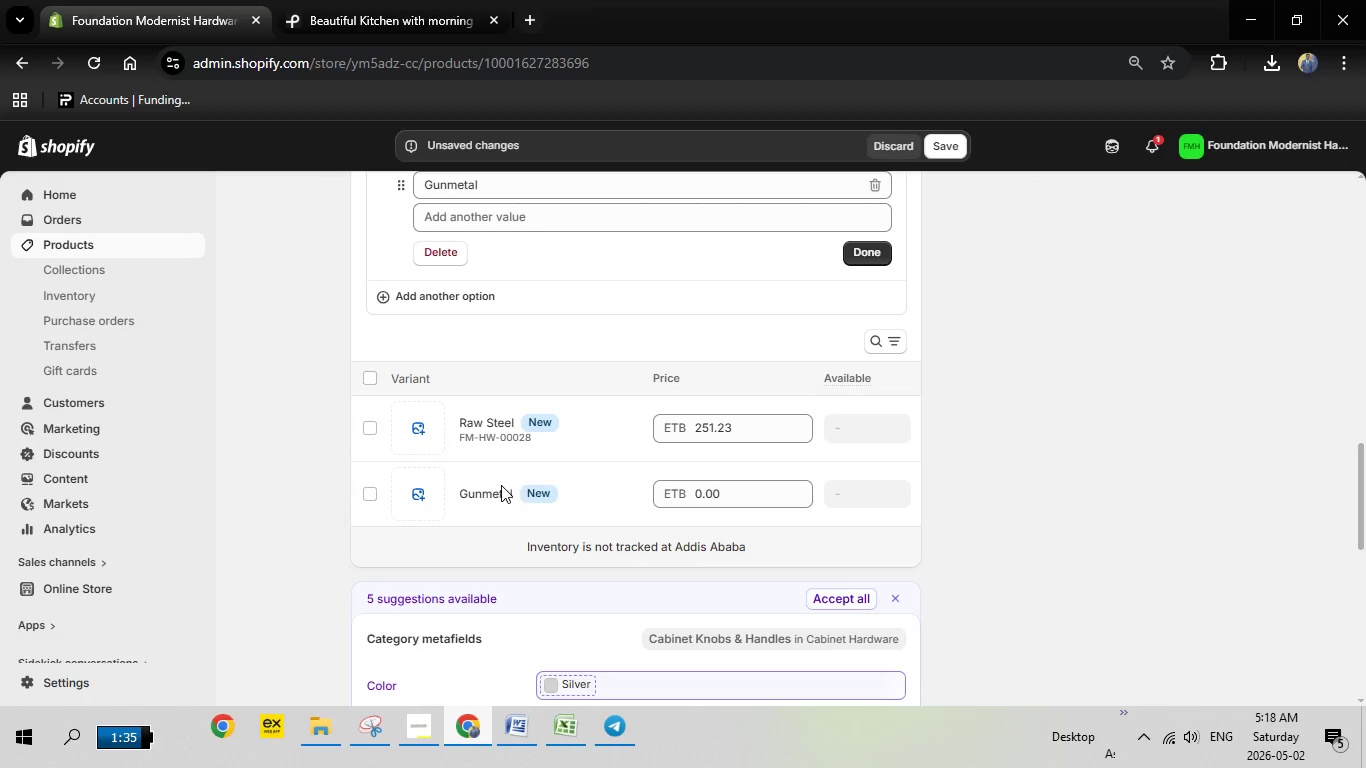 
left_click([490, 489])
 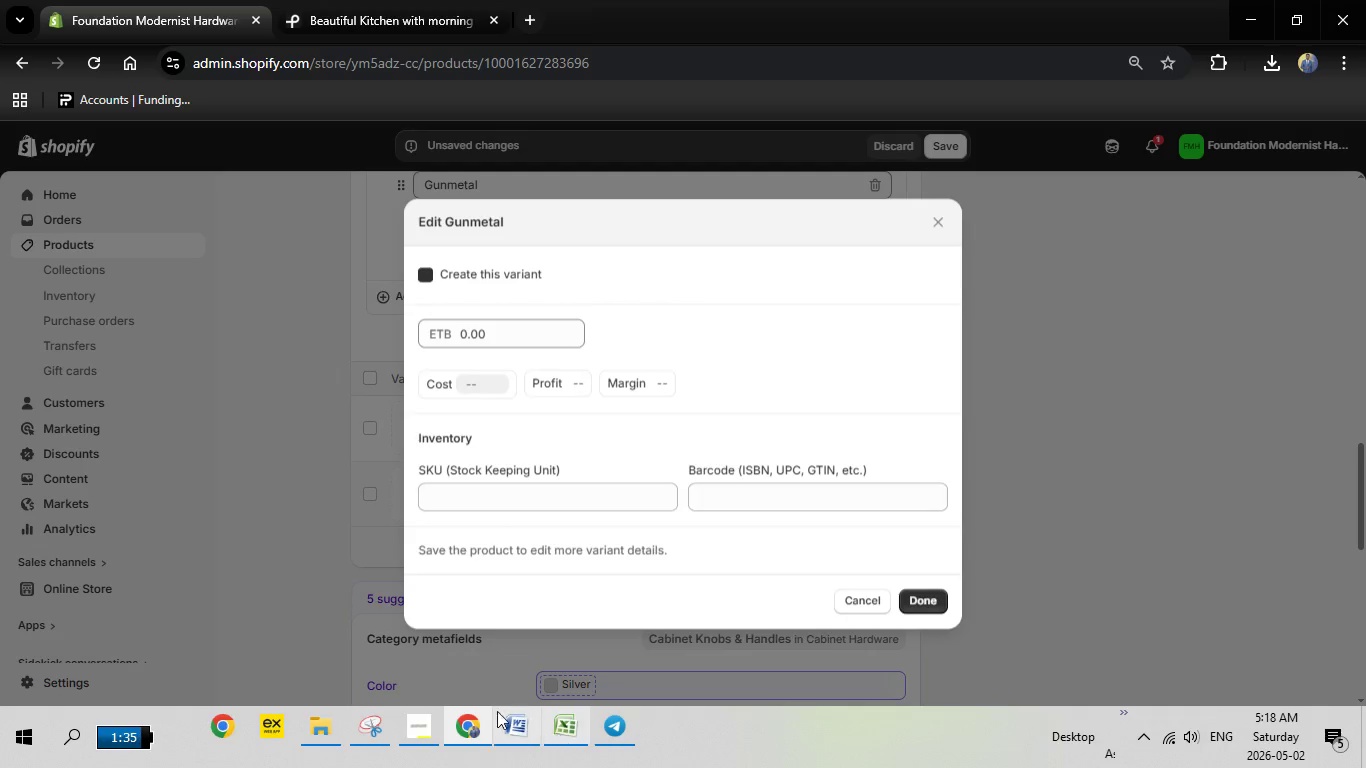 
left_click([459, 725])
 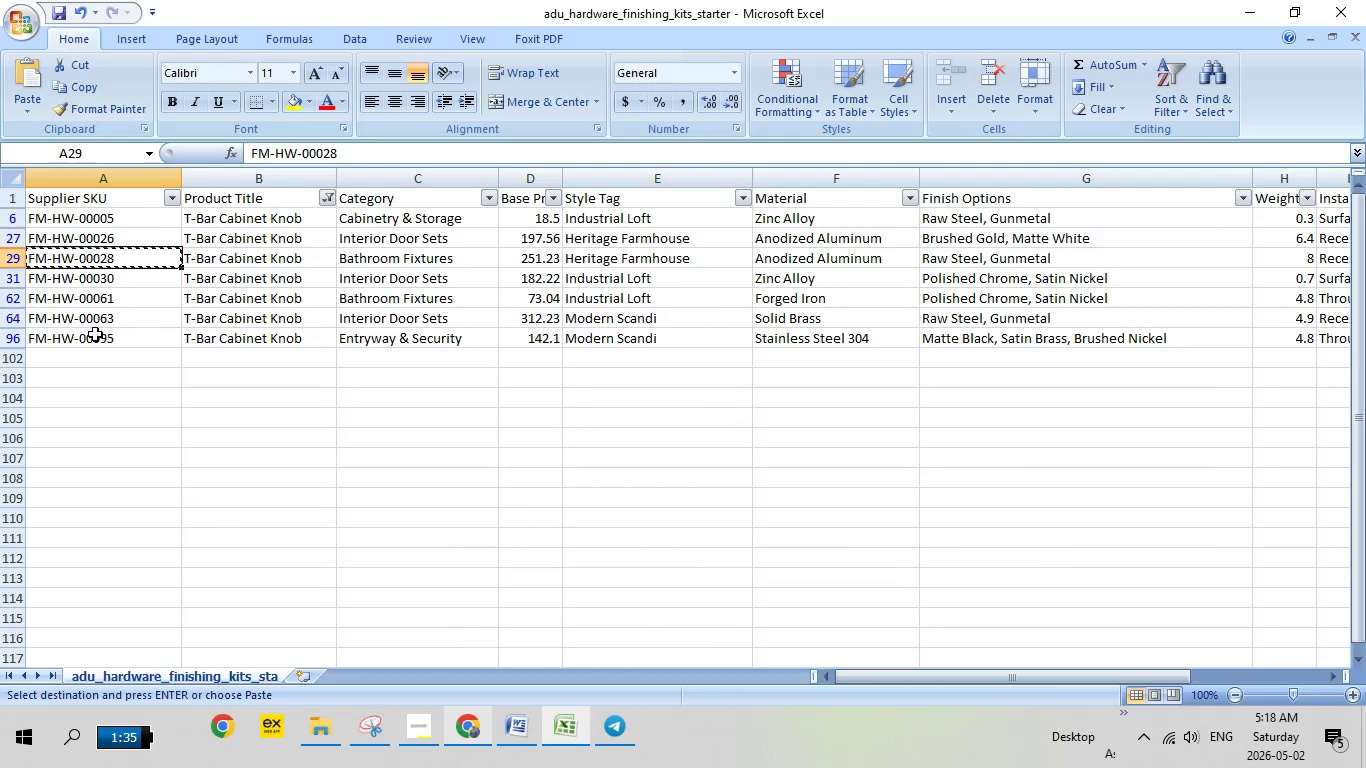 
right_click([106, 322])
 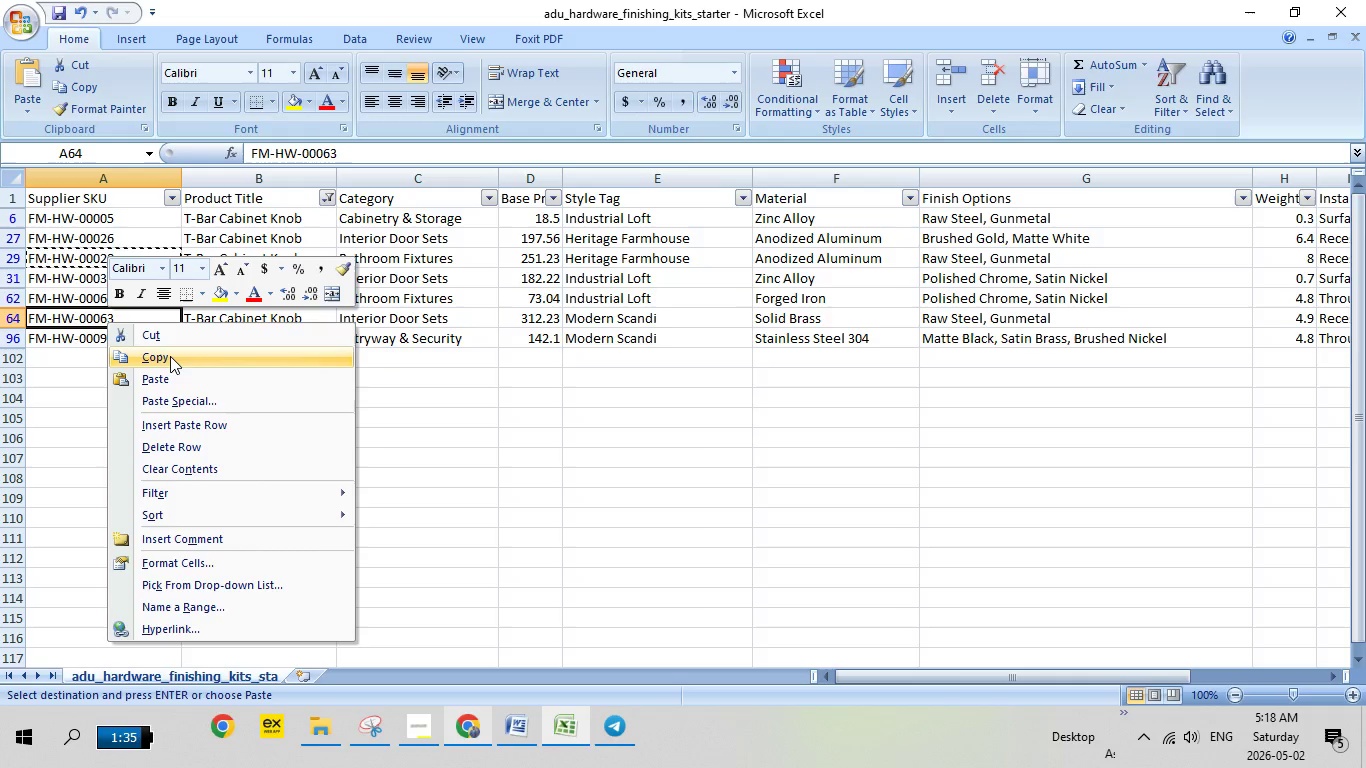 
left_click([170, 356])
 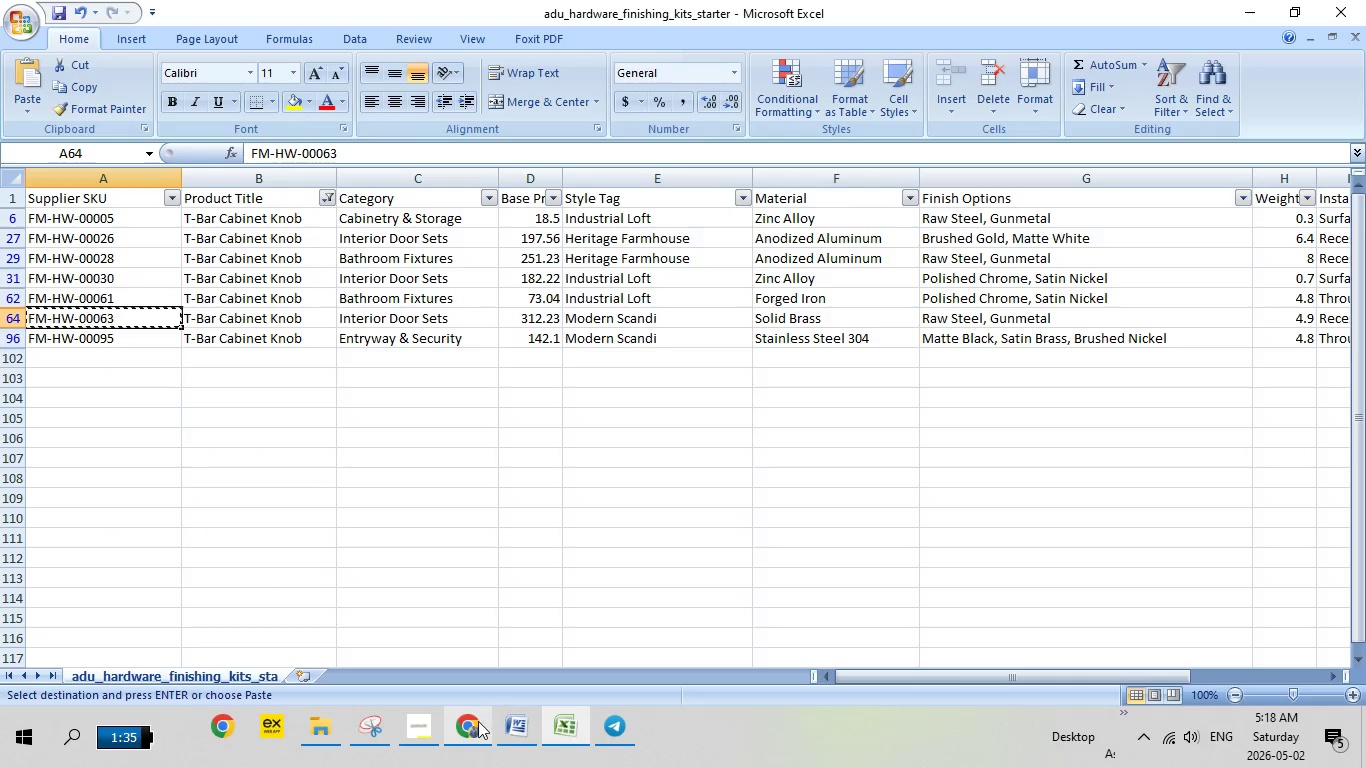 
left_click([477, 724])
 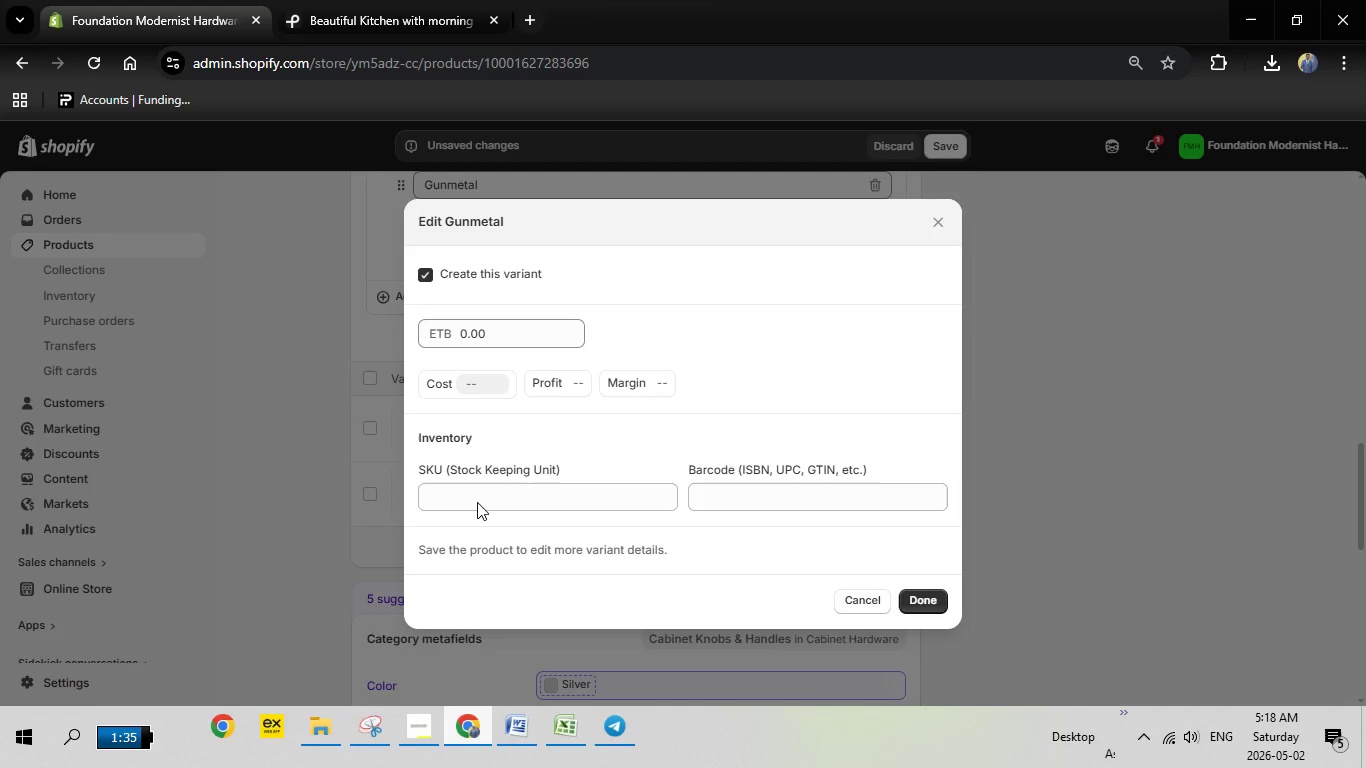 
left_click([477, 502])
 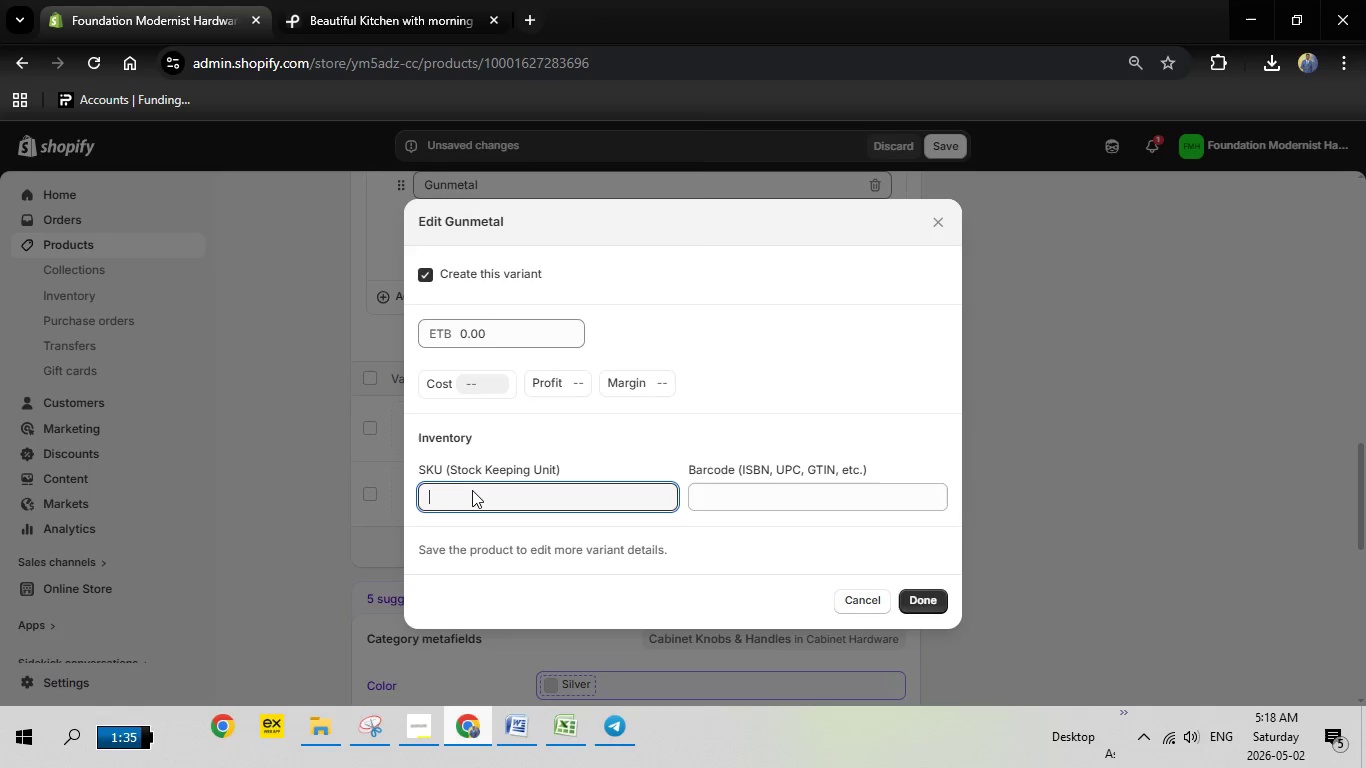 
right_click([472, 490])
 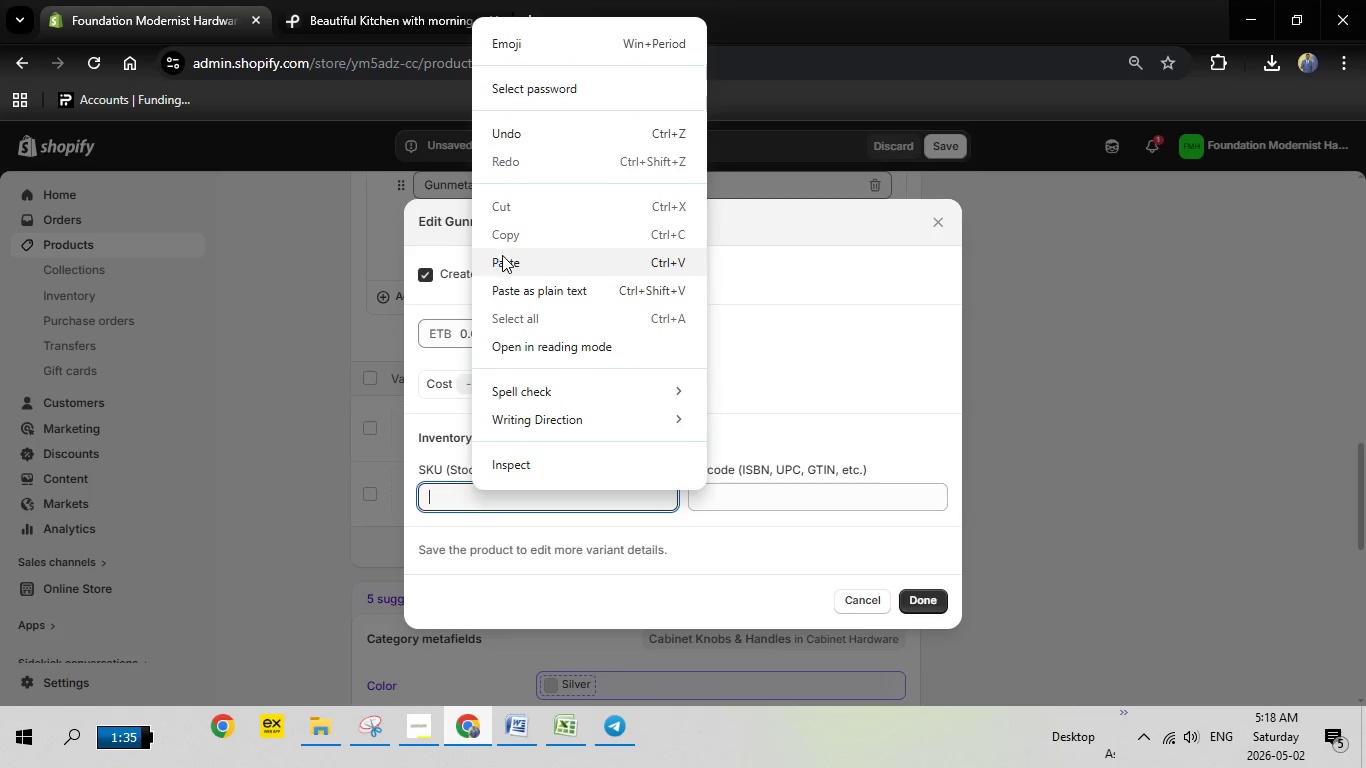 
left_click([502, 257])
 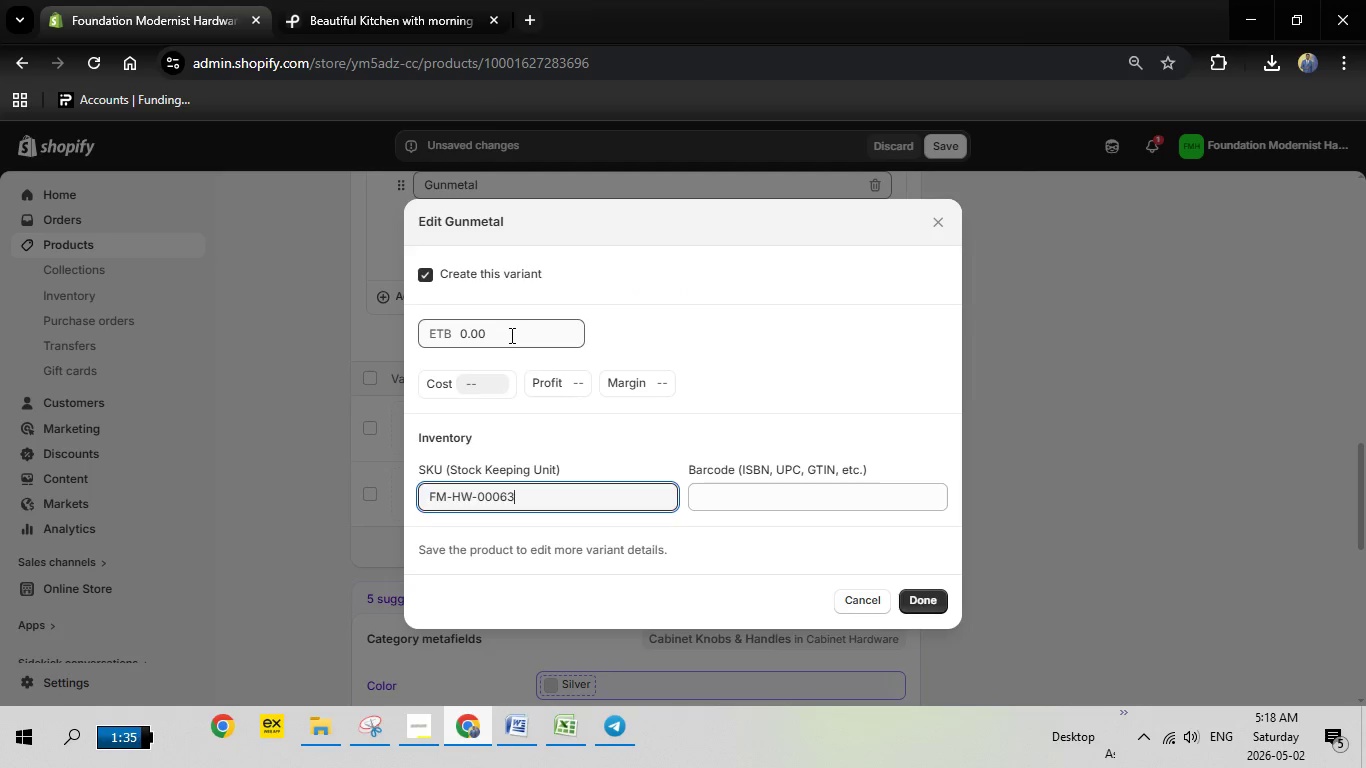 
left_click_drag(start_coordinate=[510, 335], to_coordinate=[442, 336])
 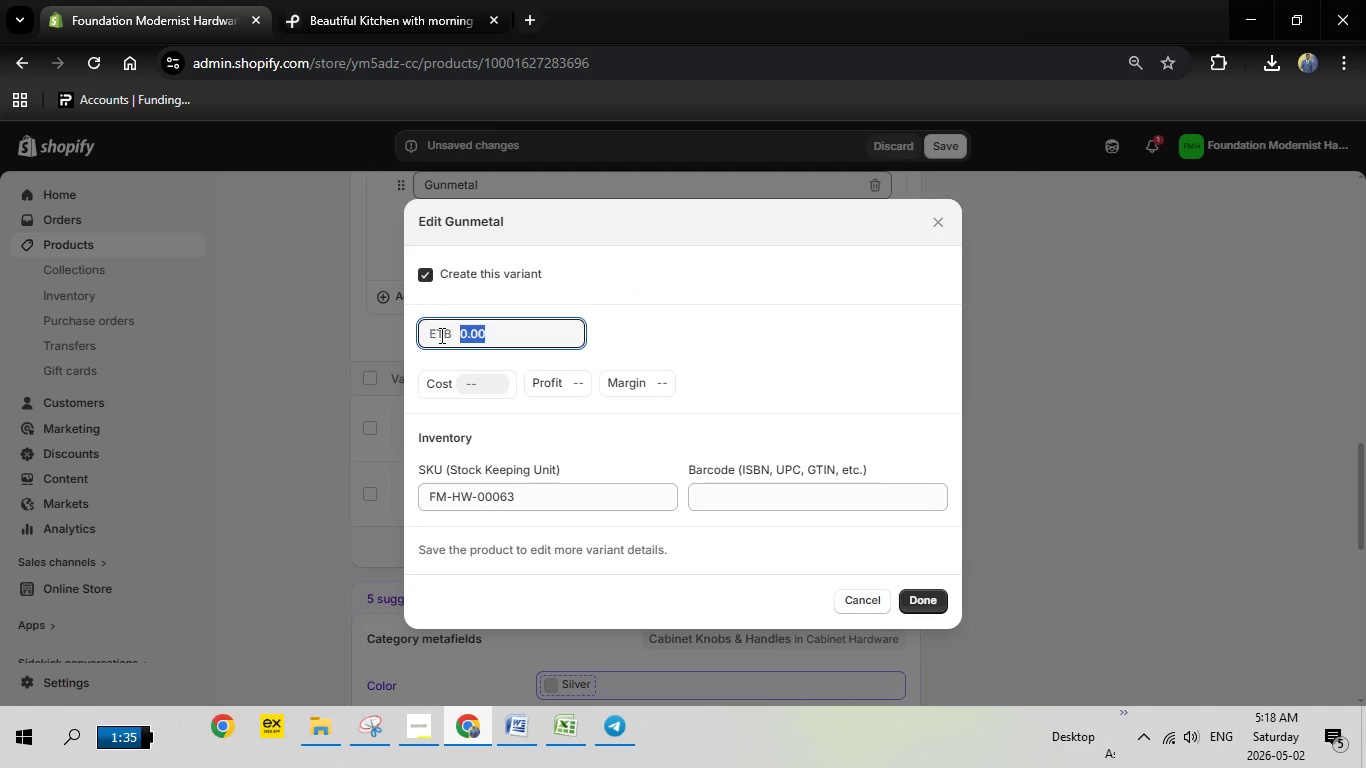 
type(312.23)
 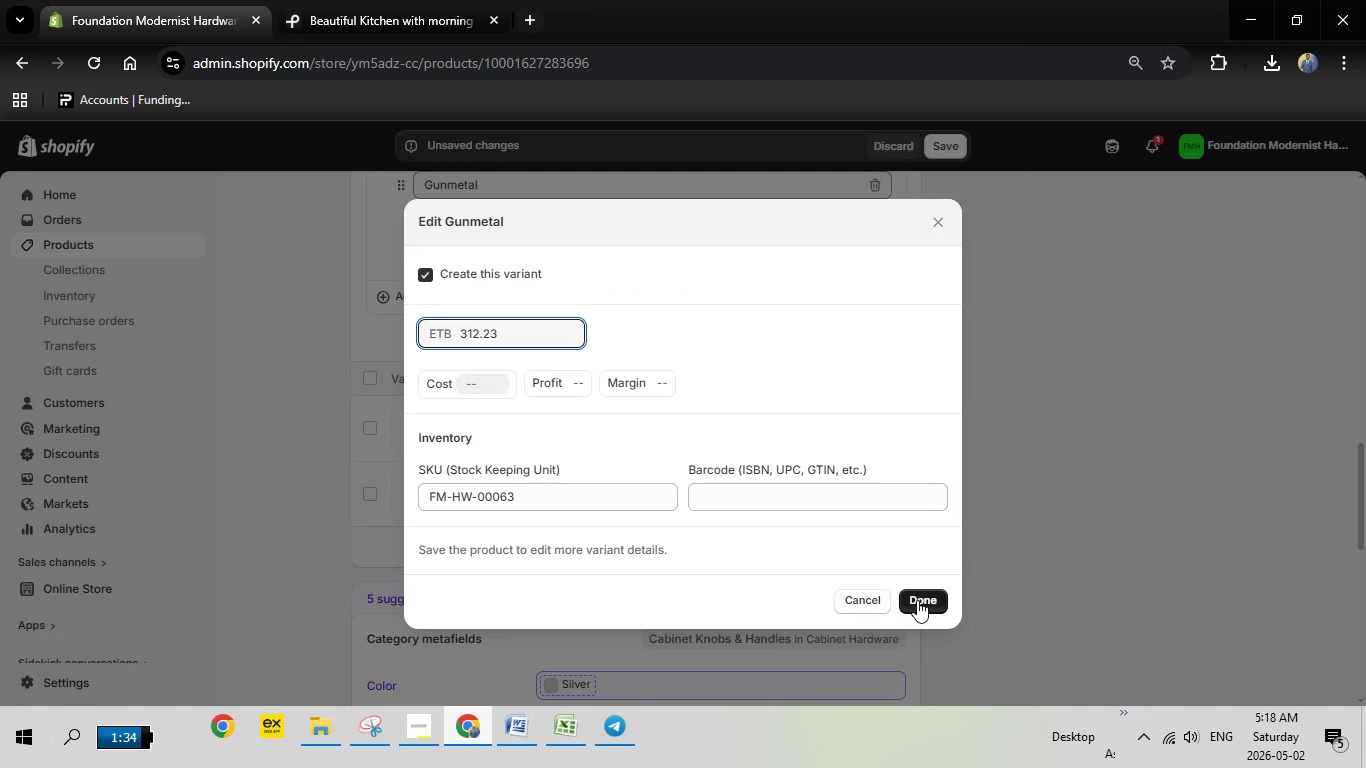 
left_click([917, 600])
 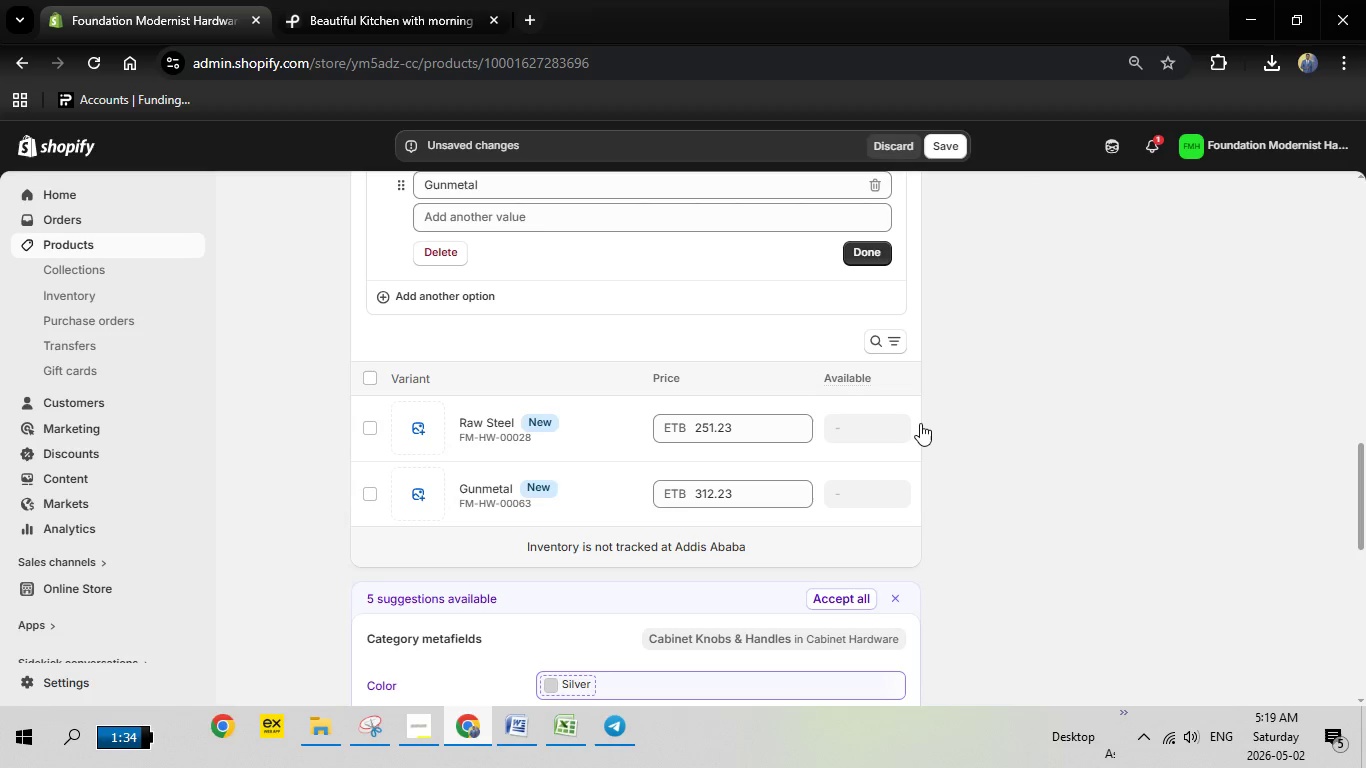 
scroll: coordinate [920, 423], scroll_direction: down, amount: 4.0
 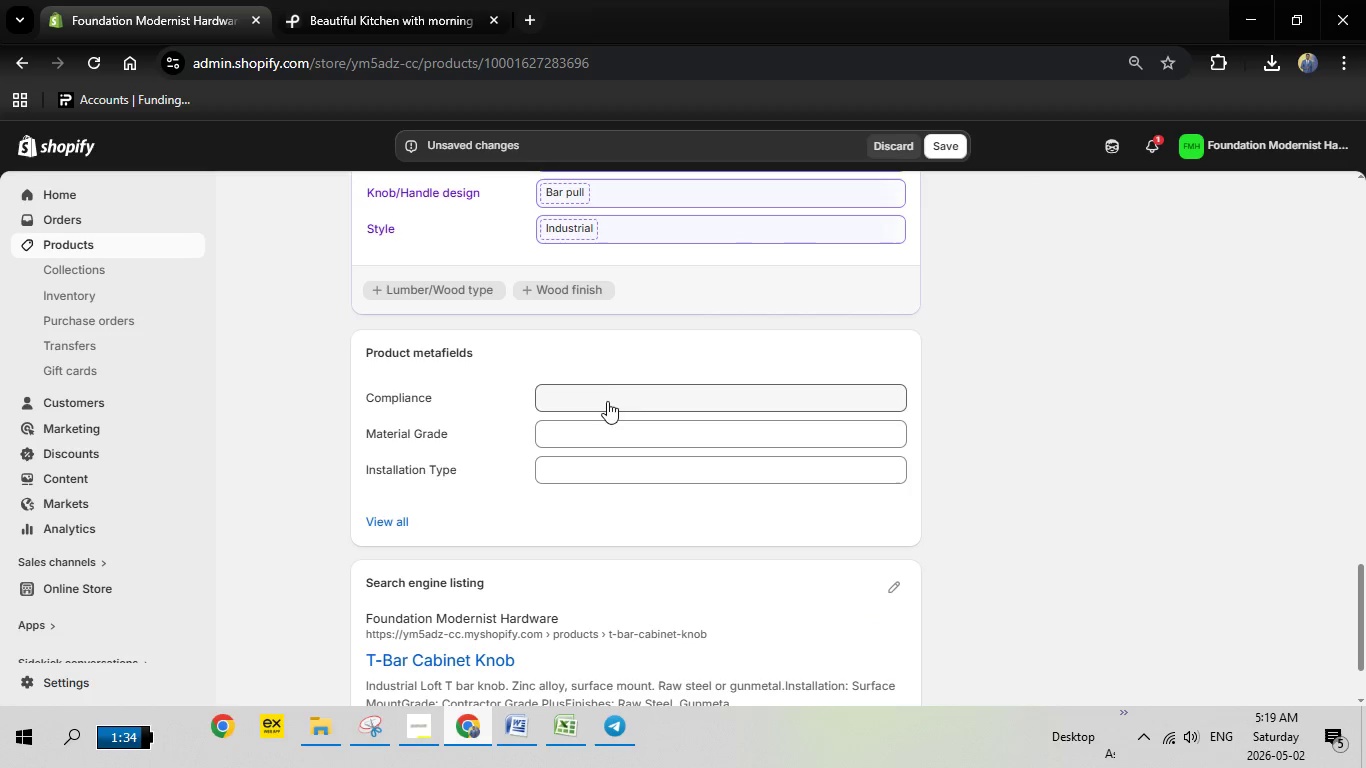 
left_click([612, 392])
 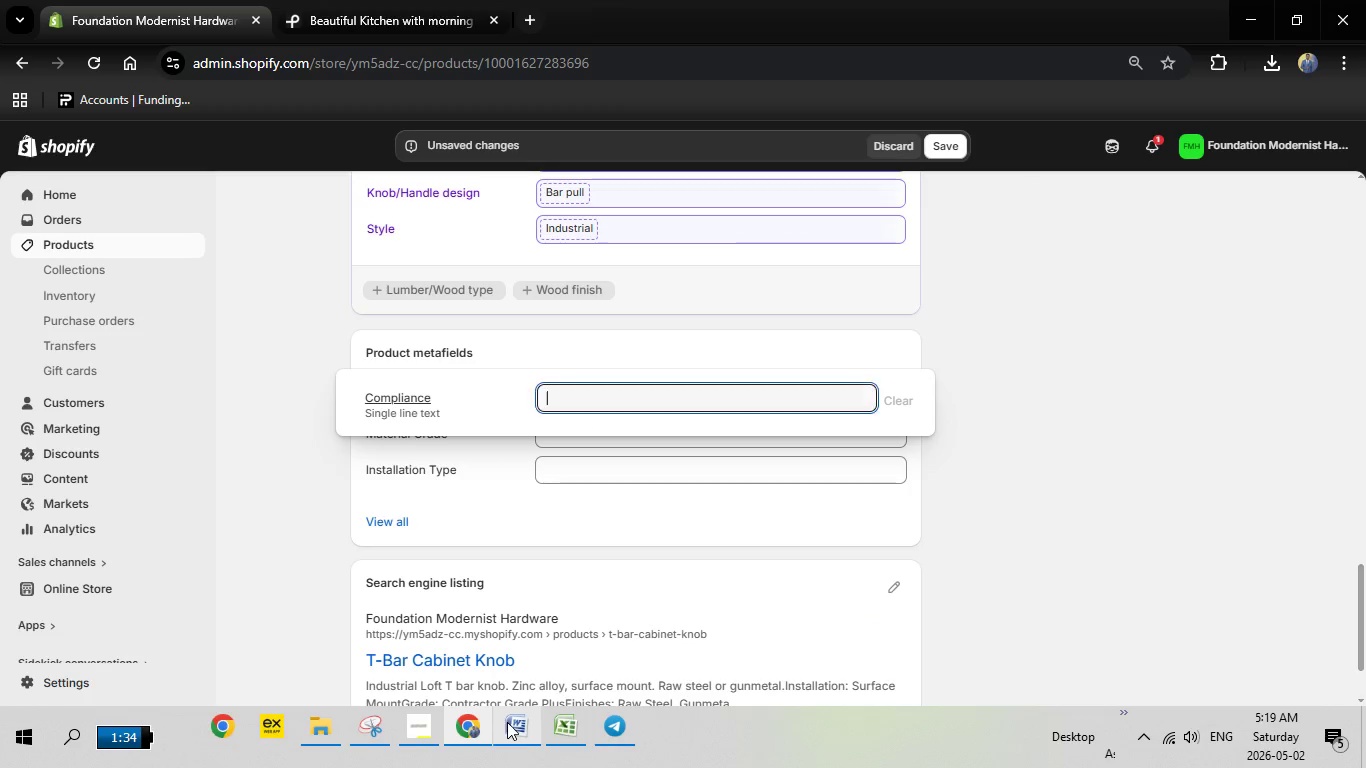 
left_click([507, 722])
 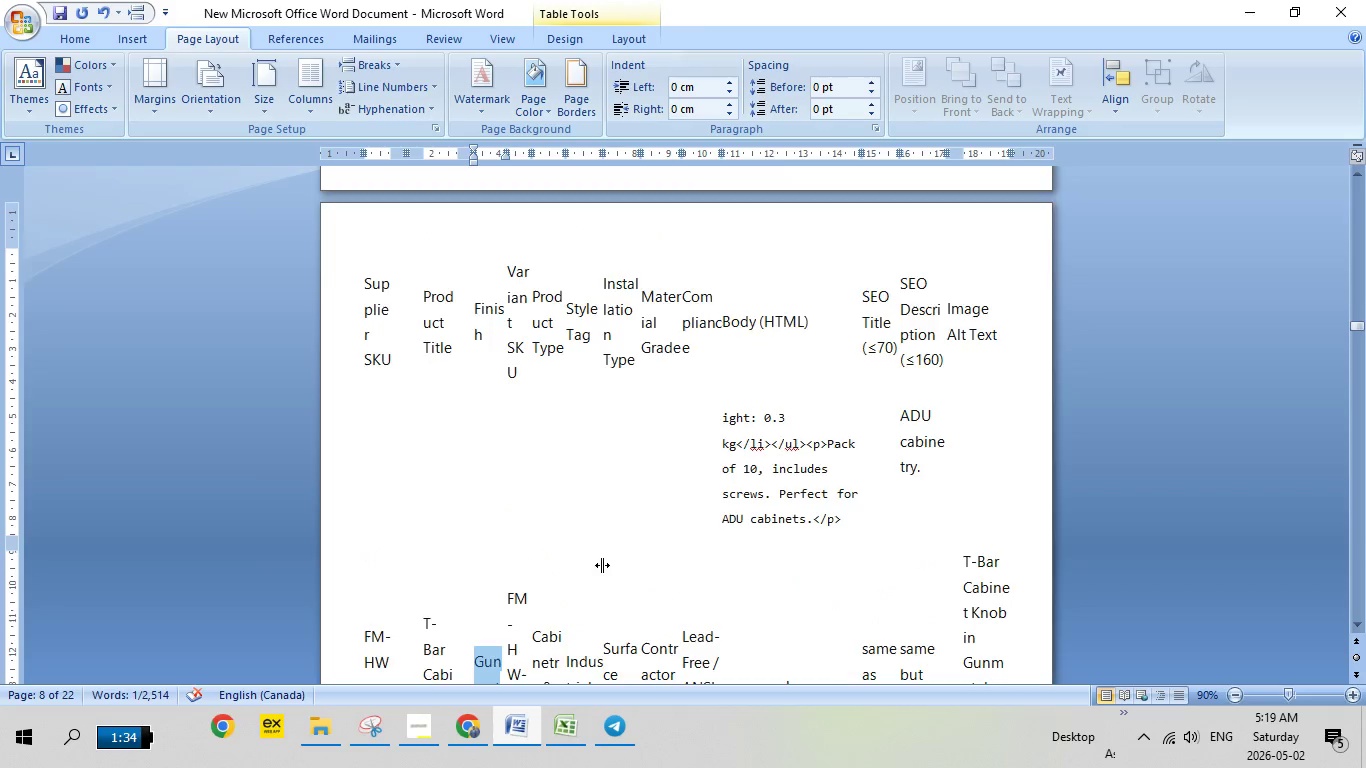 
scroll: coordinate [602, 565], scroll_direction: up, amount: 4.0
 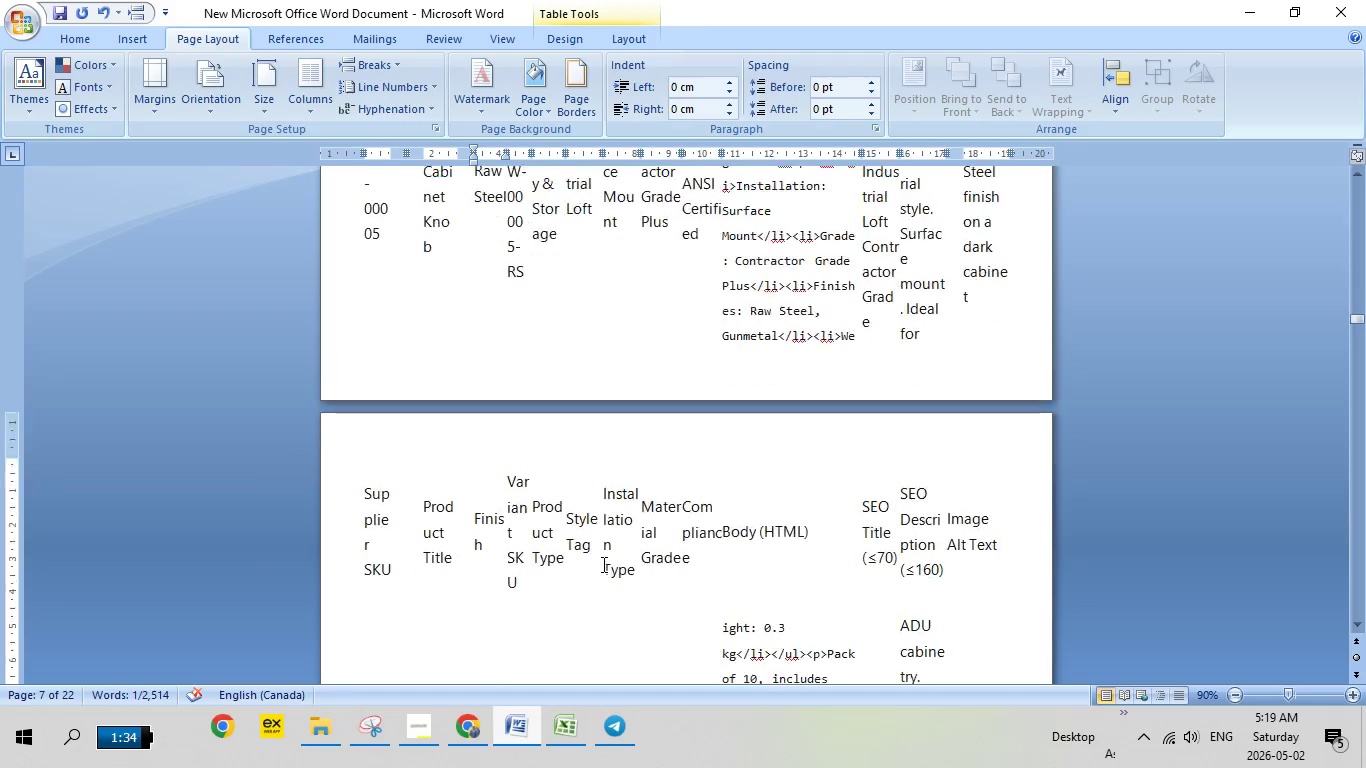 
scroll: coordinate [606, 559], scroll_direction: down, amount: 3.0
 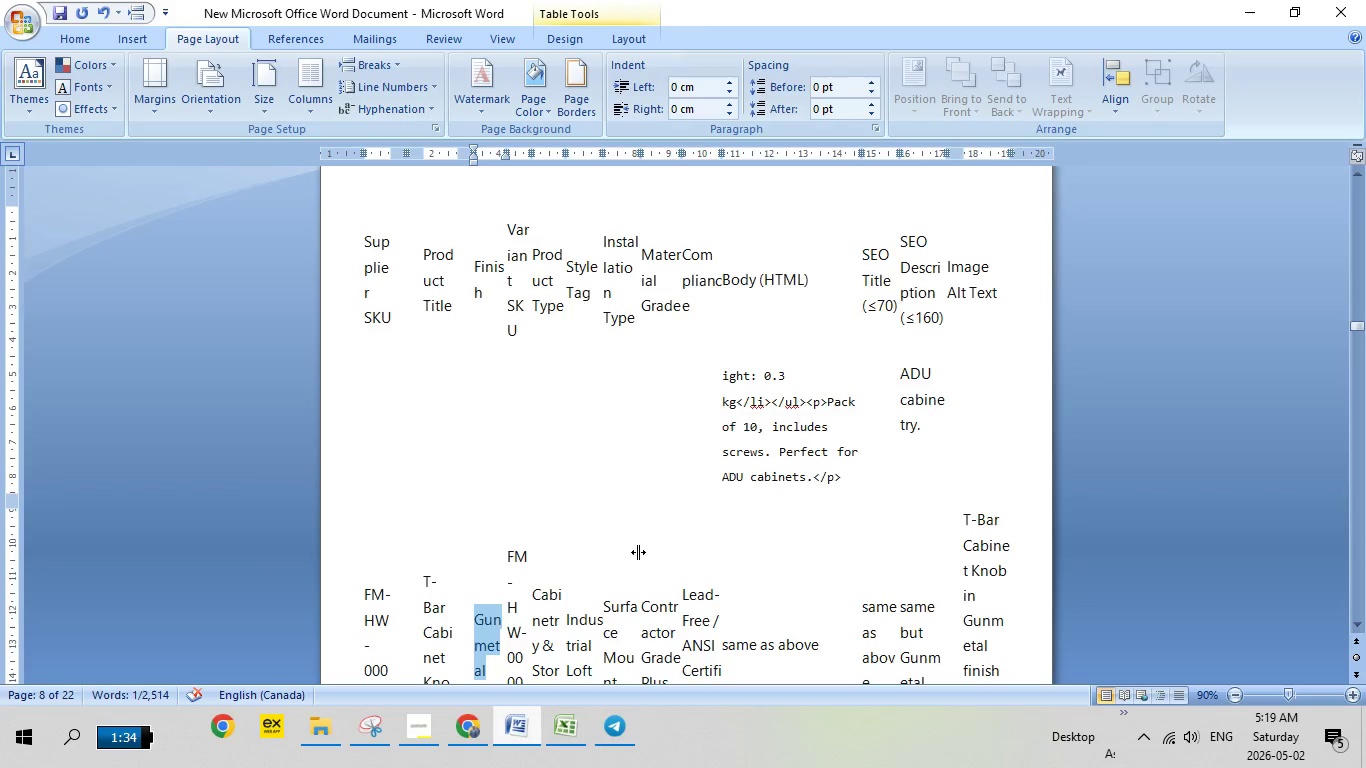 
scroll: coordinate [645, 548], scroll_direction: up, amount: 10.0
 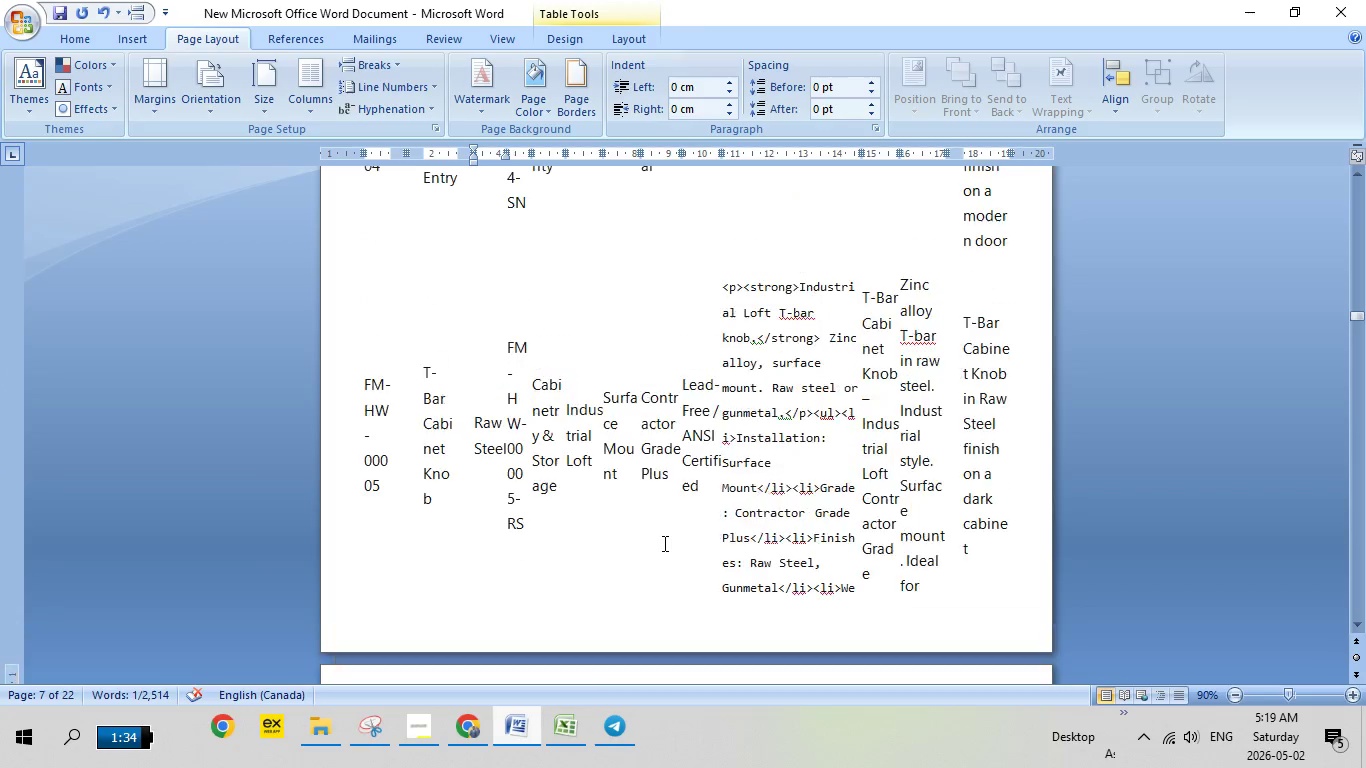 
scroll: coordinate [701, 540], scroll_direction: down, amount: 11.0
 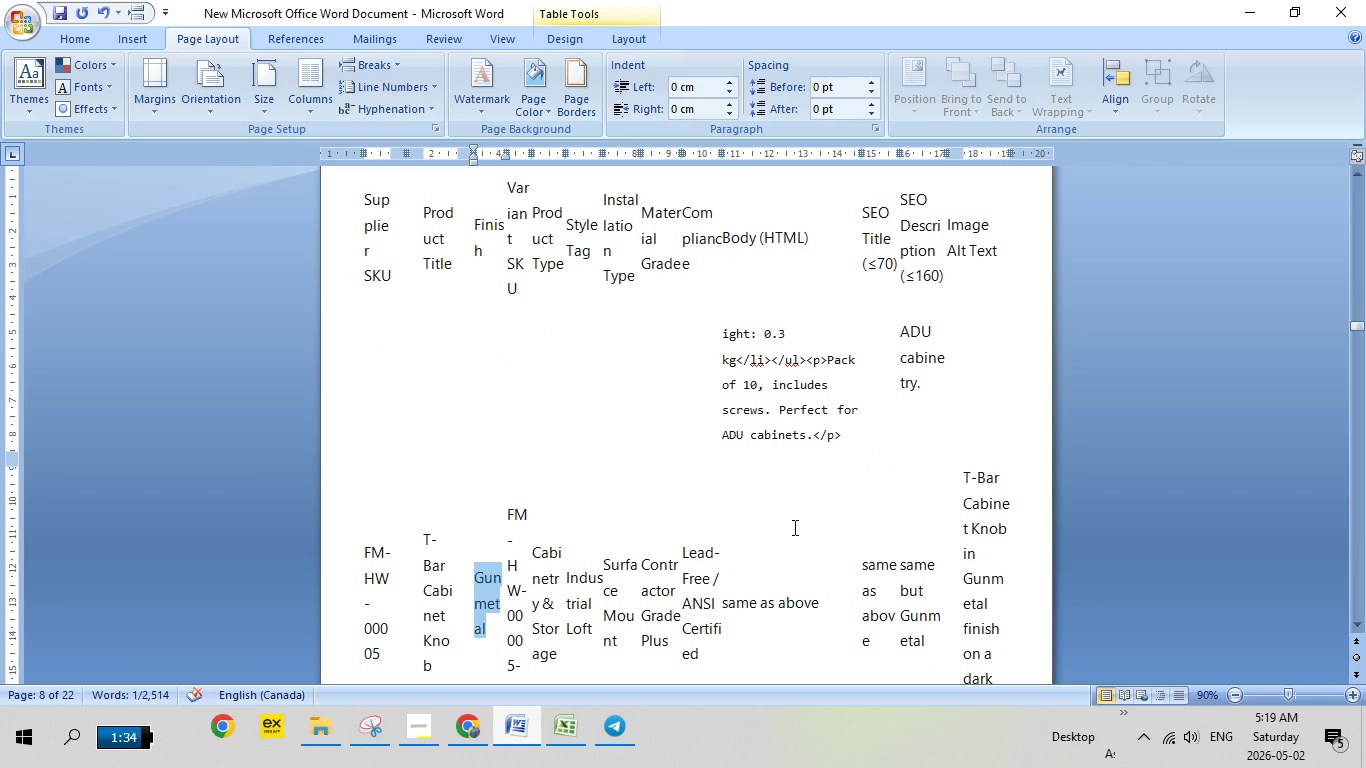 
scroll: coordinate [735, 517], scroll_direction: up, amount: 15.0
 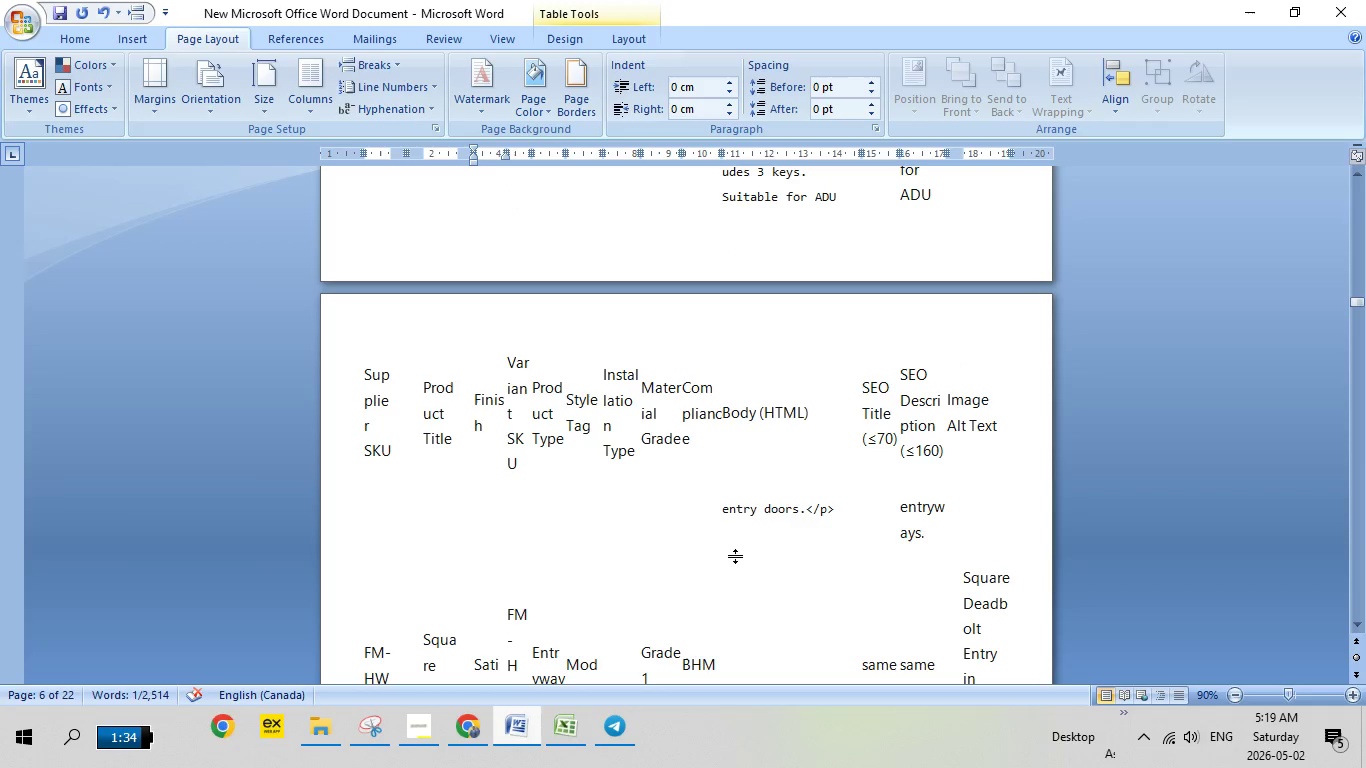 
scroll: coordinate [707, 600], scroll_direction: down, amount: 6.0
 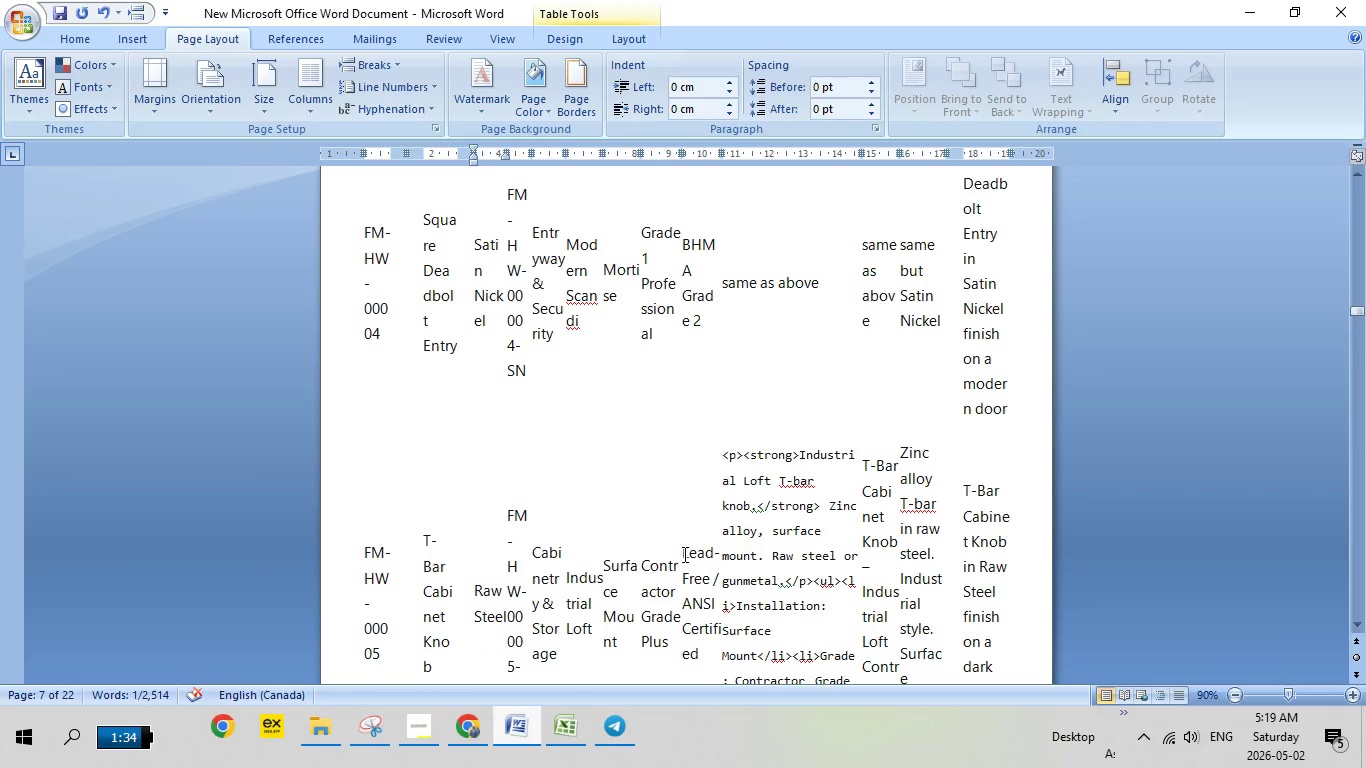 
left_click_drag(start_coordinate=[683, 554], to_coordinate=[708, 646])
 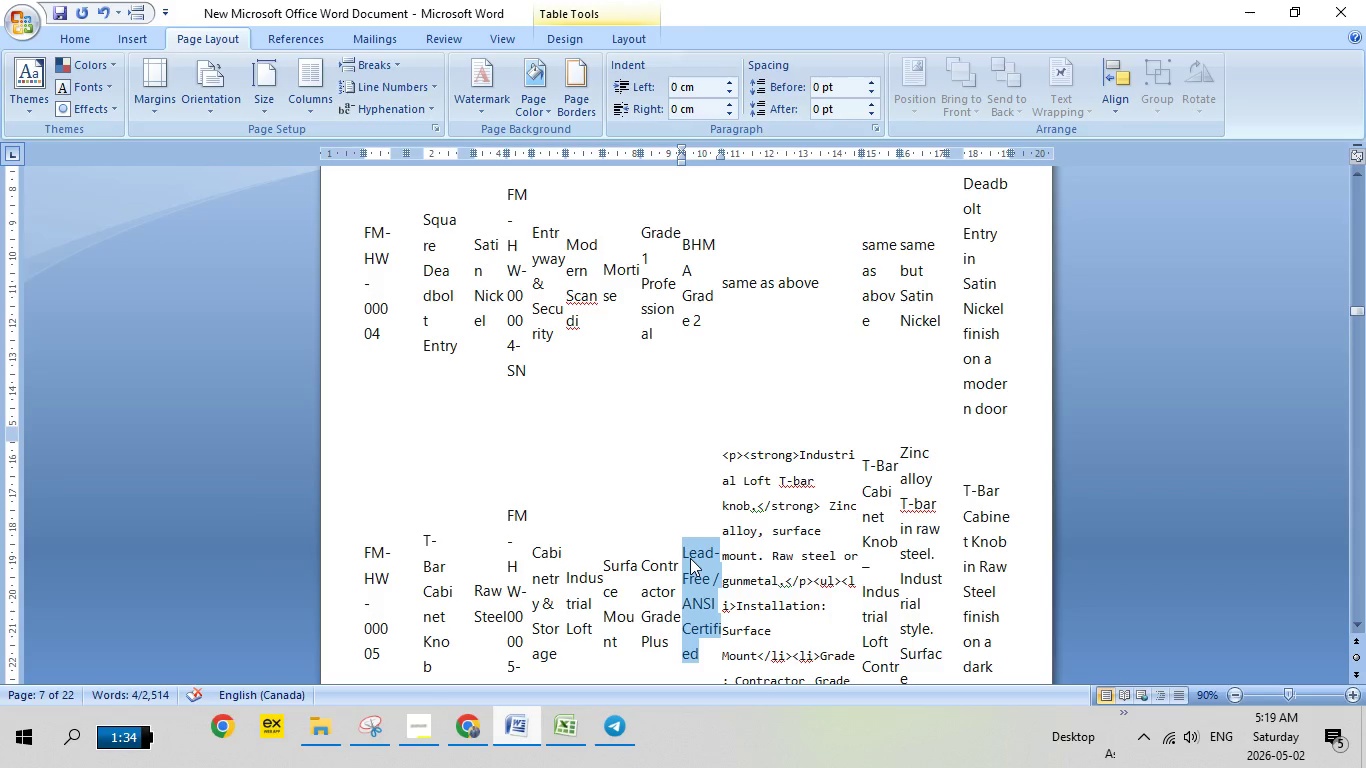 
right_click([690, 558])
 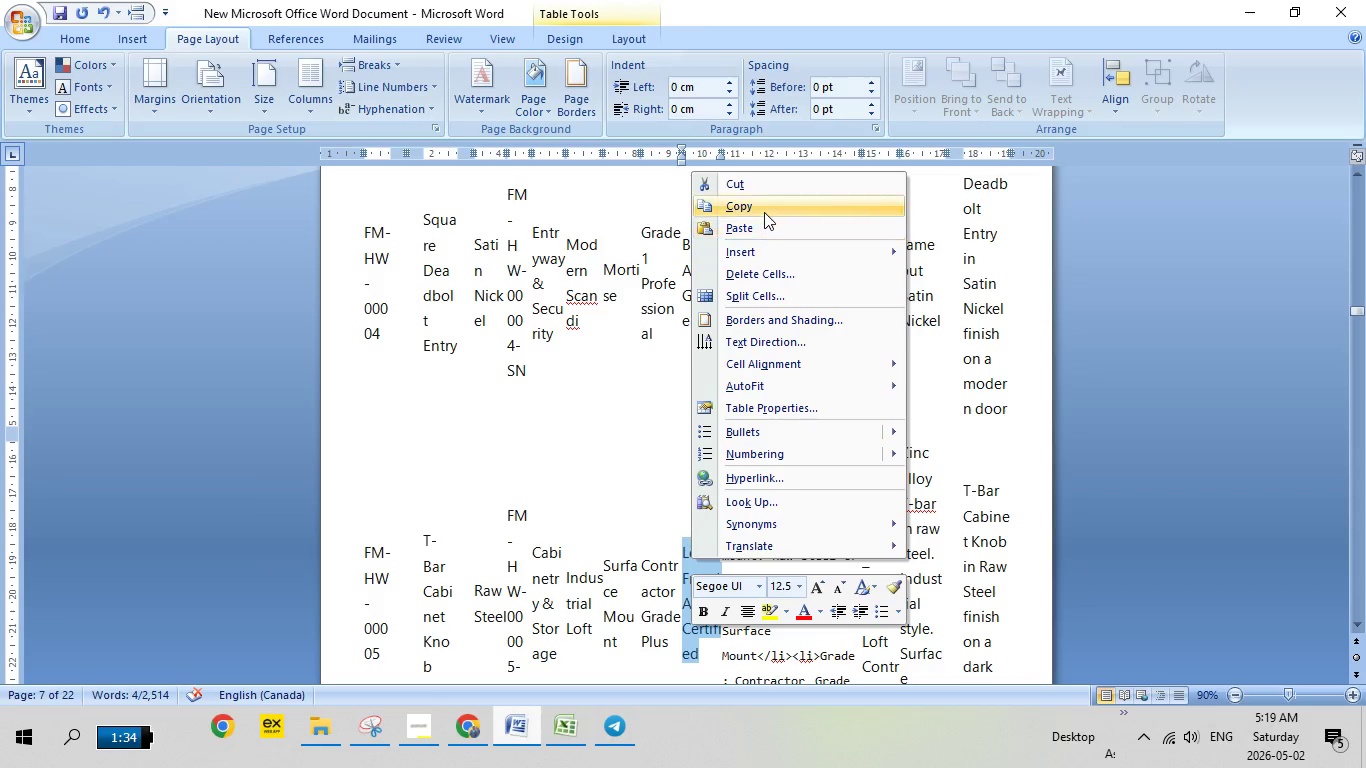 
left_click([764, 212])
 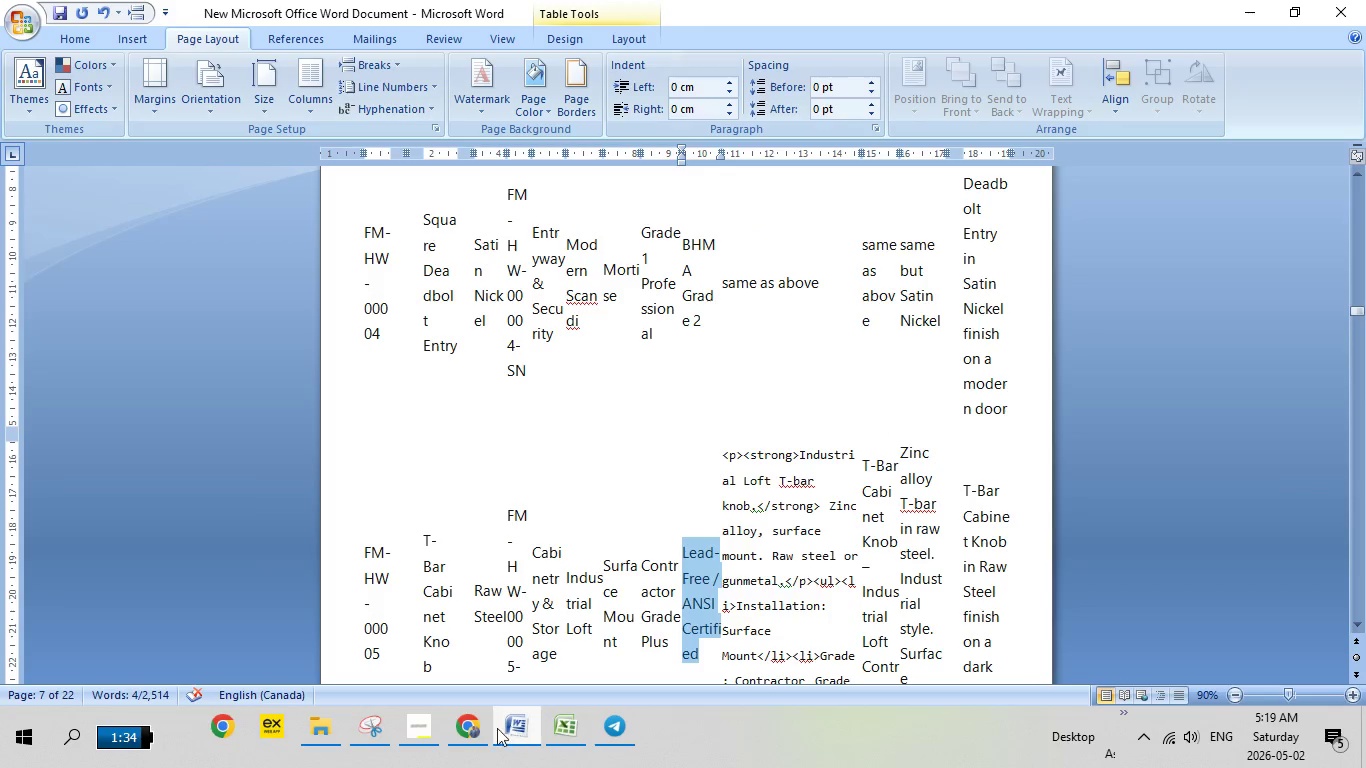 
left_click([474, 728])
 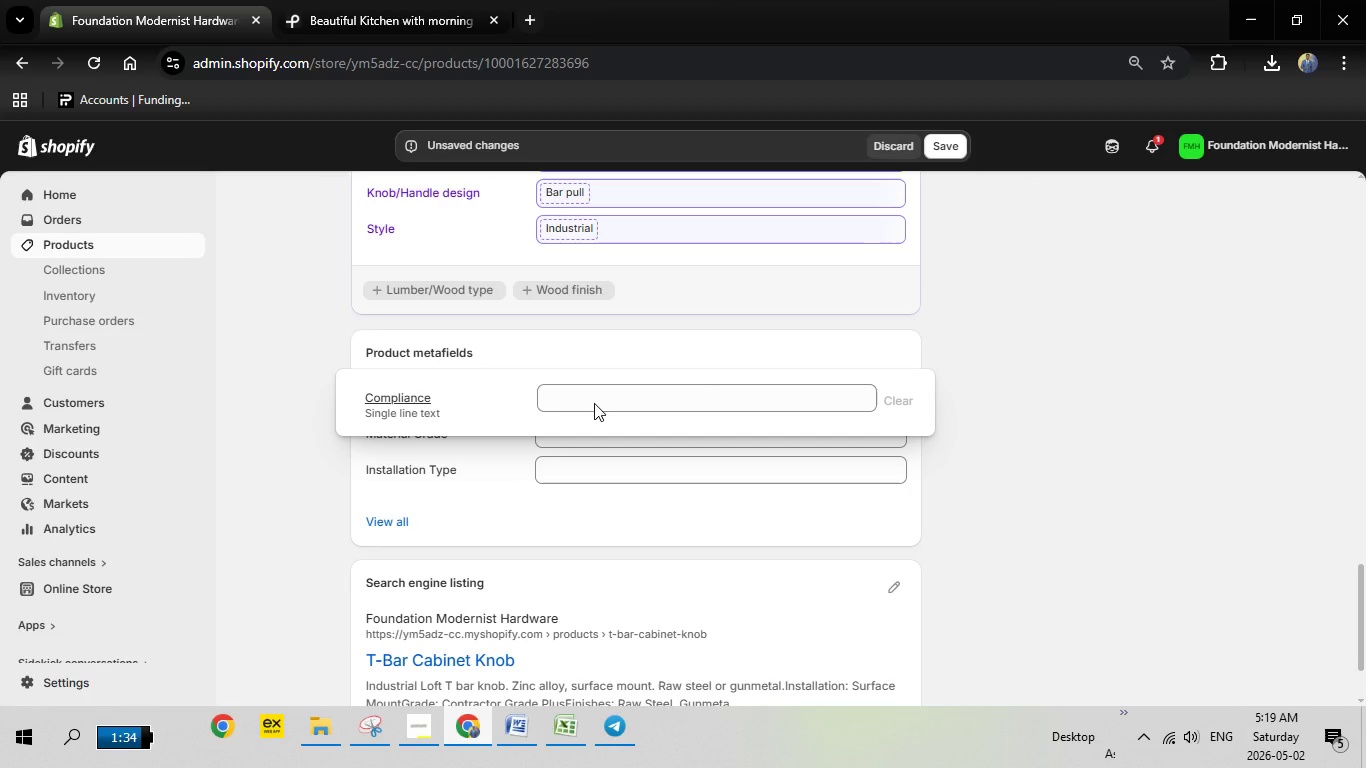 
mouse_move([624, 397])
 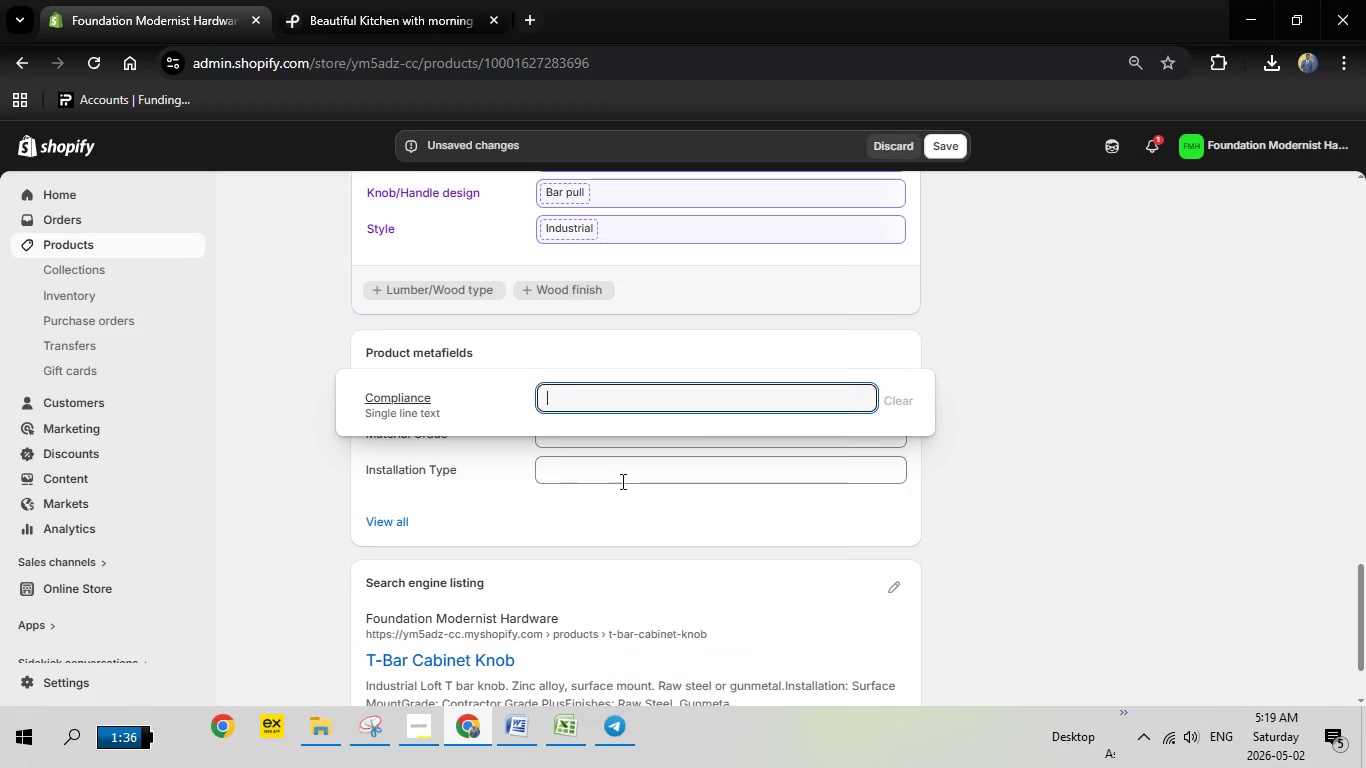 
left_click([621, 481])
 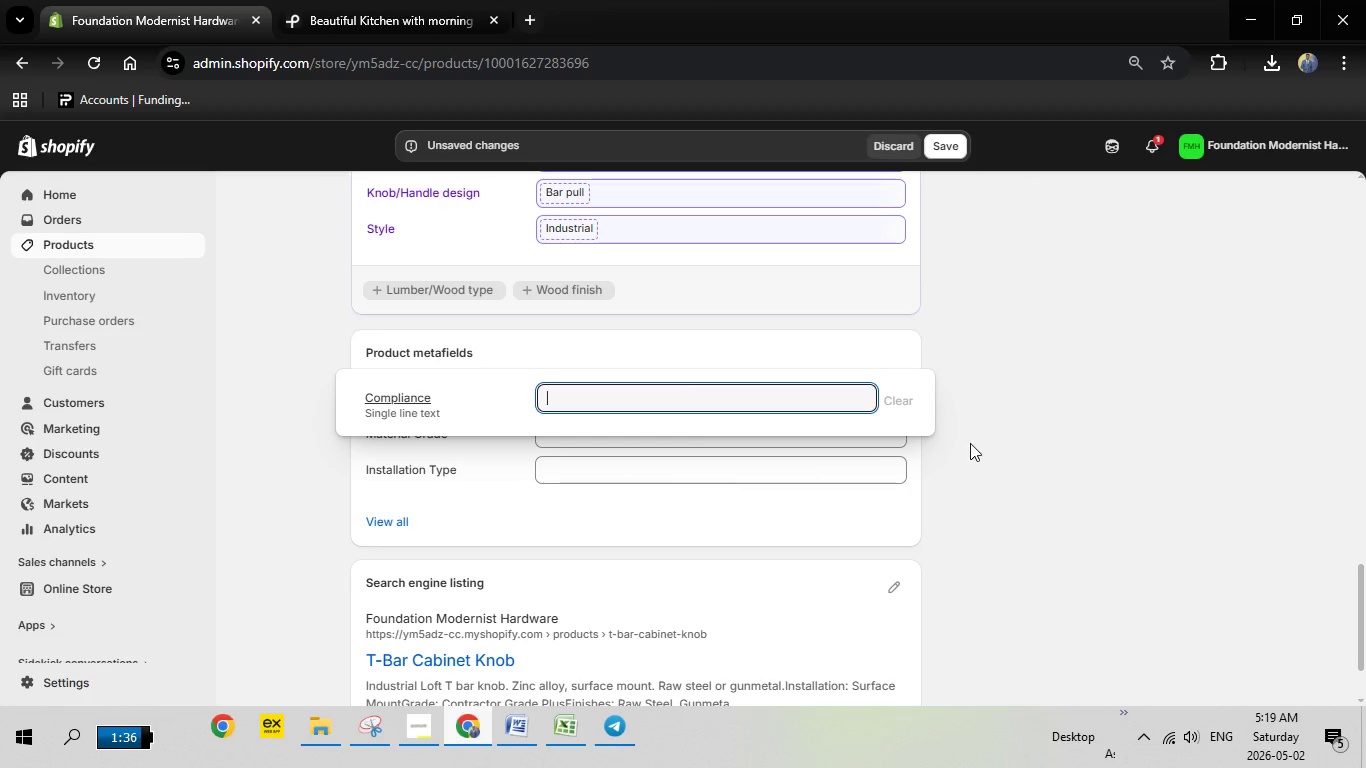 
left_click([970, 443])
 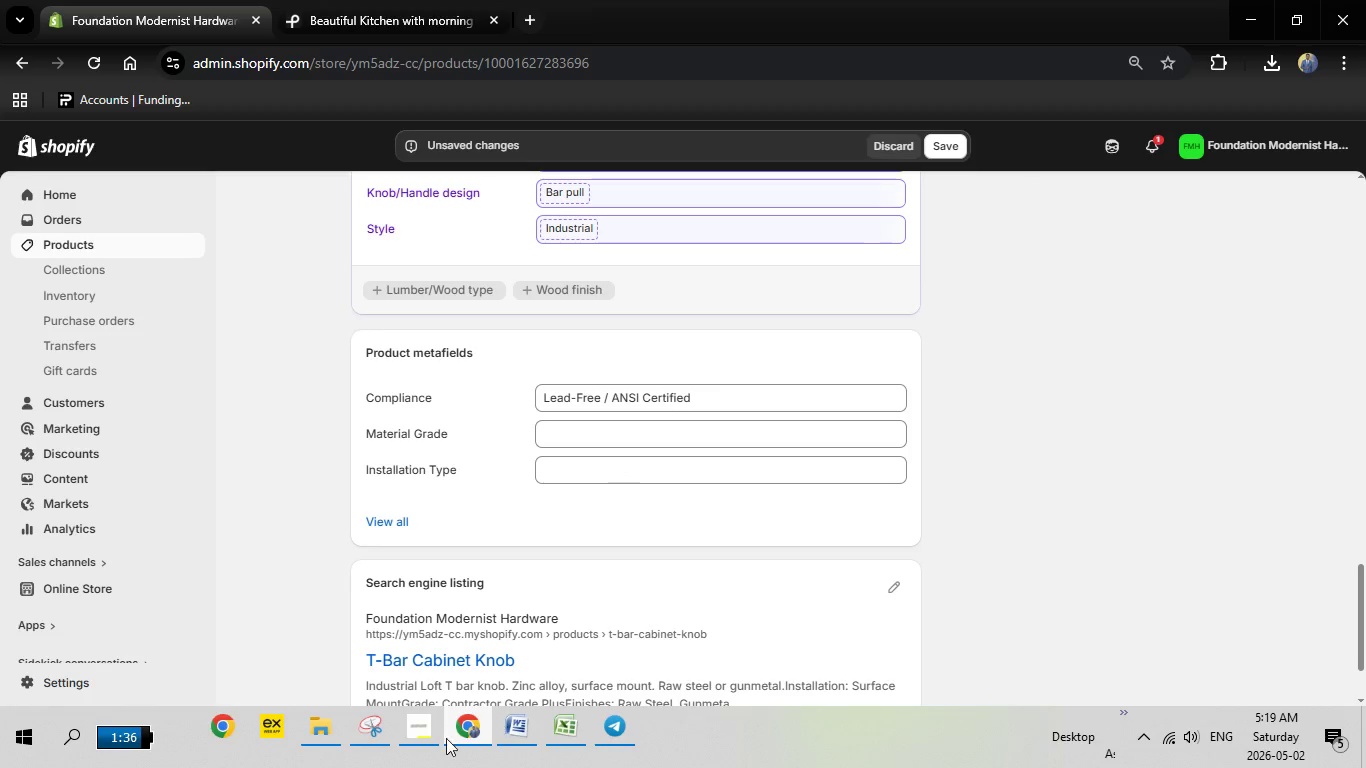 
left_click([461, 726])
 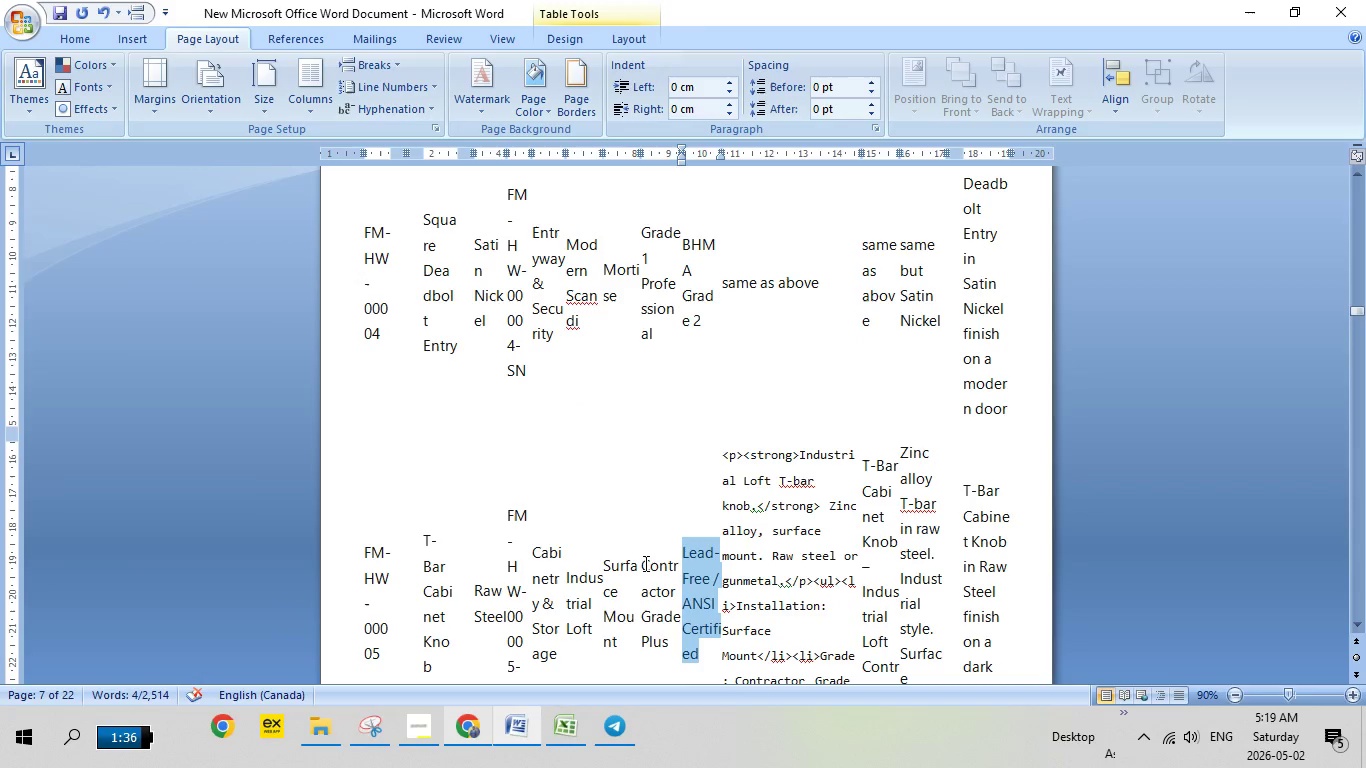 
left_click_drag(start_coordinate=[644, 564], to_coordinate=[670, 640])
 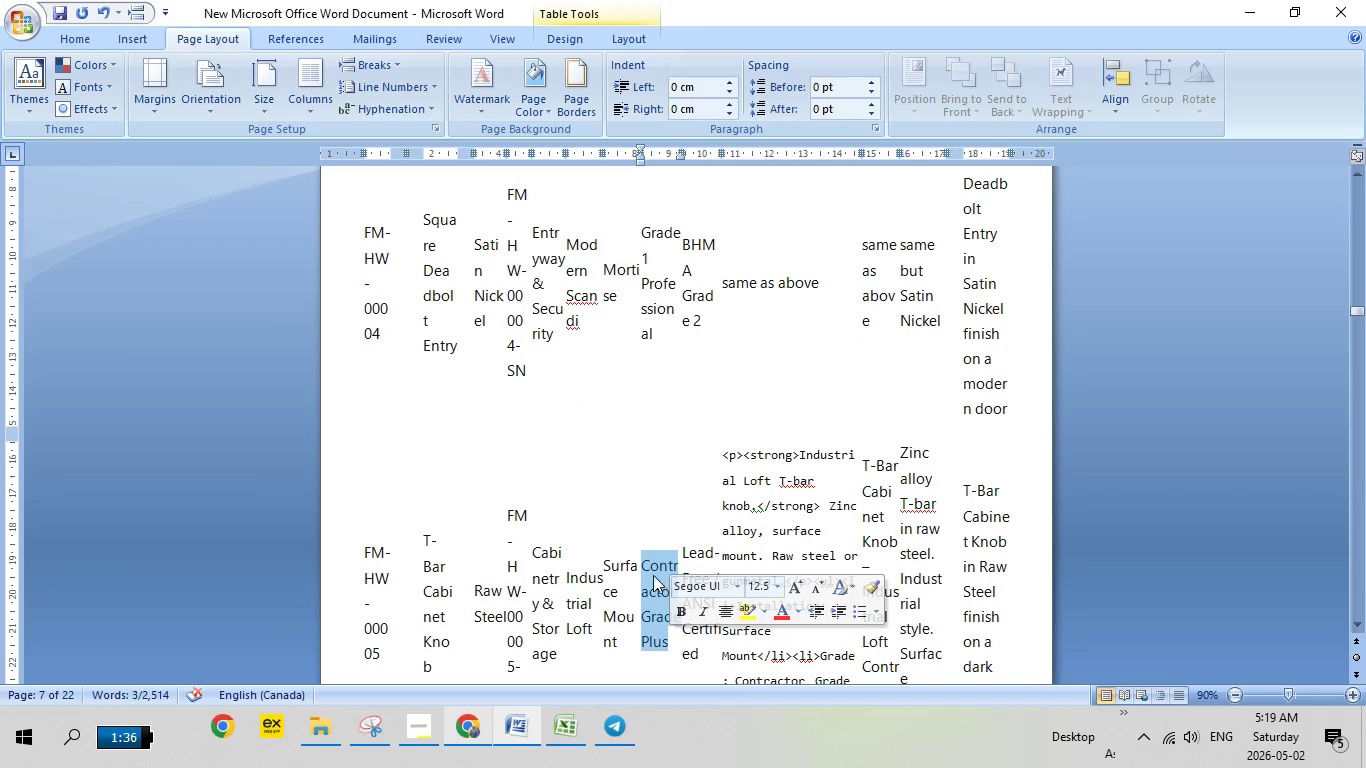 
mouse_move([650, 562])
 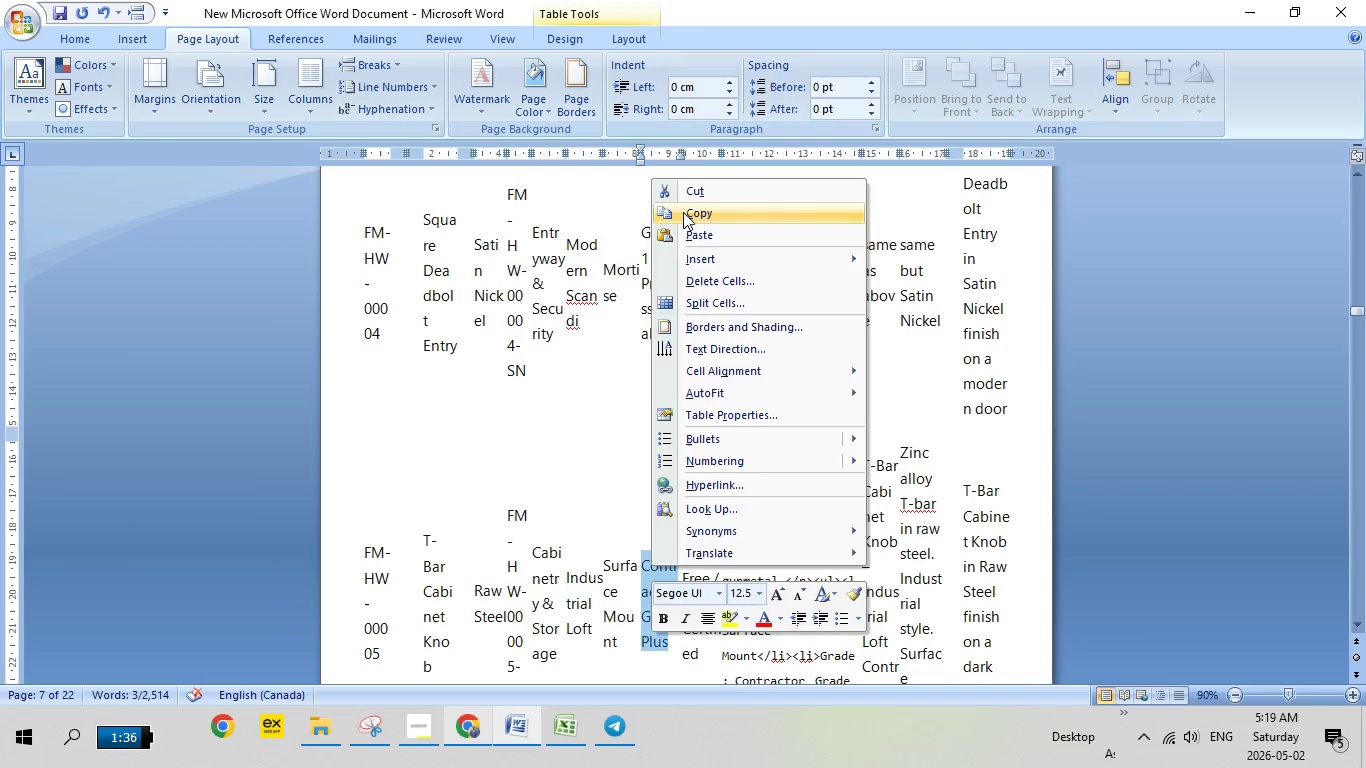 
left_click([683, 212])
 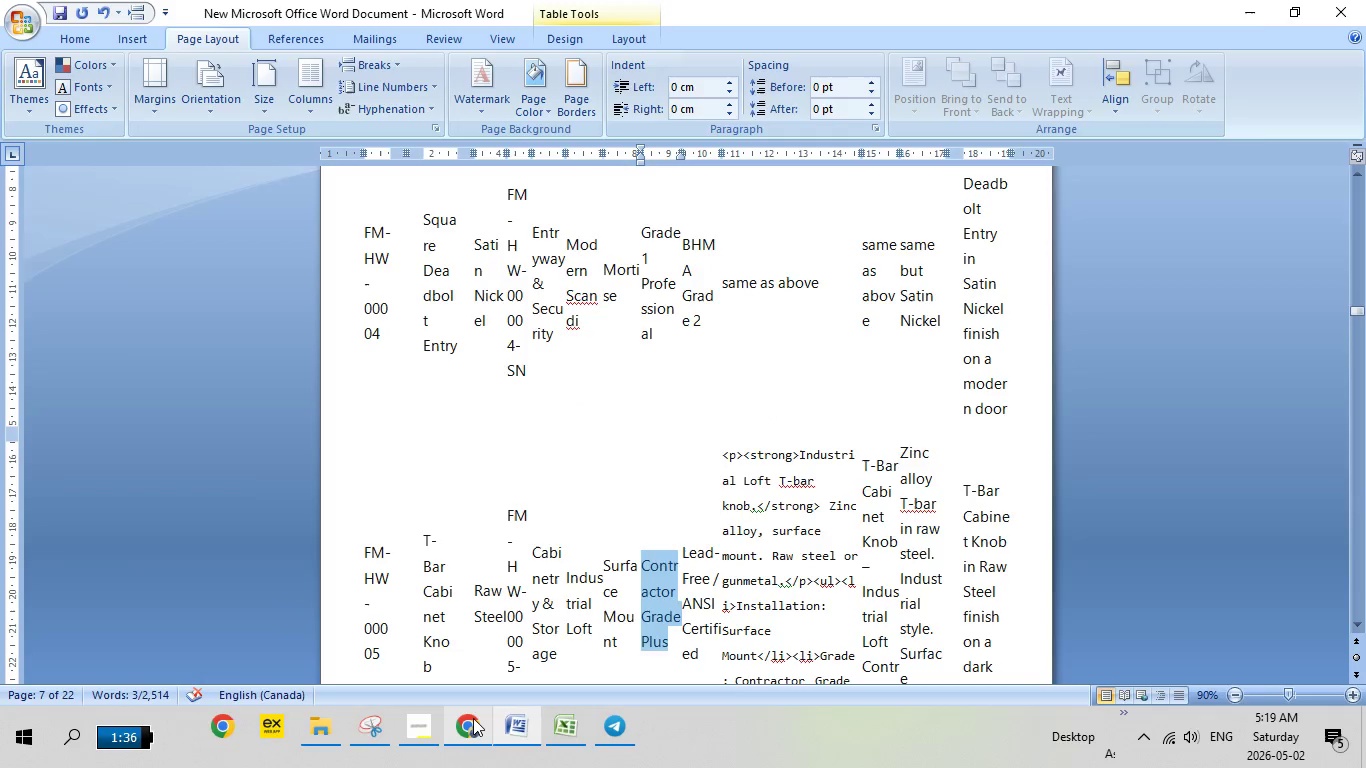 
left_click([473, 718])
 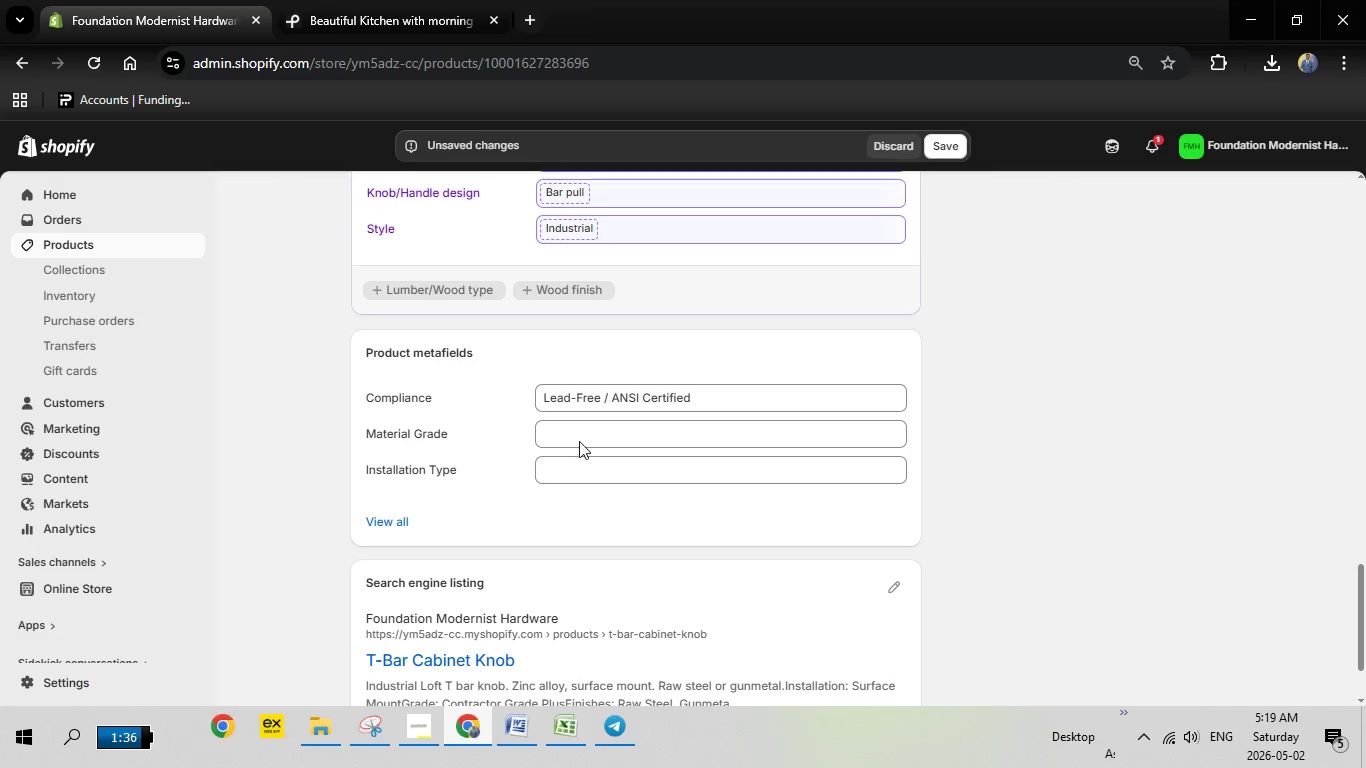 
left_click([579, 441])
 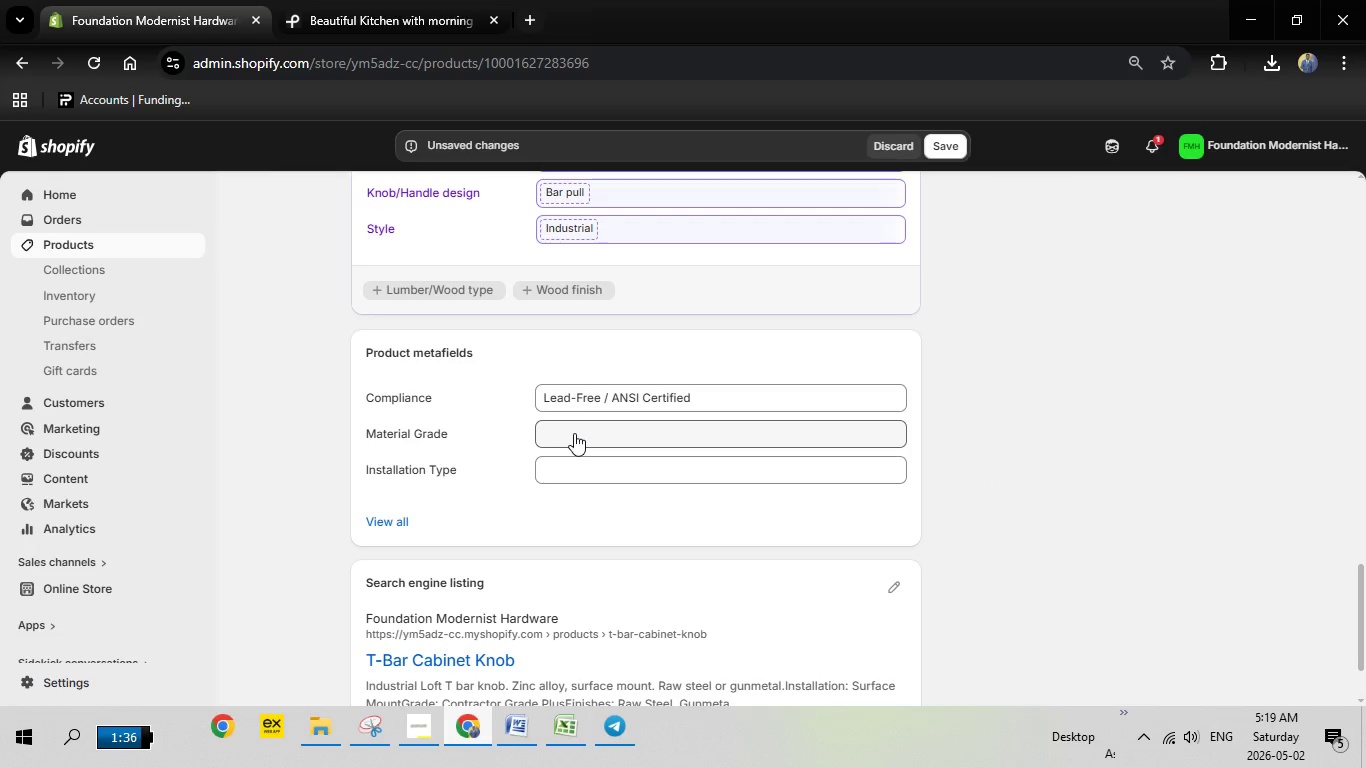 
left_click([574, 433])
 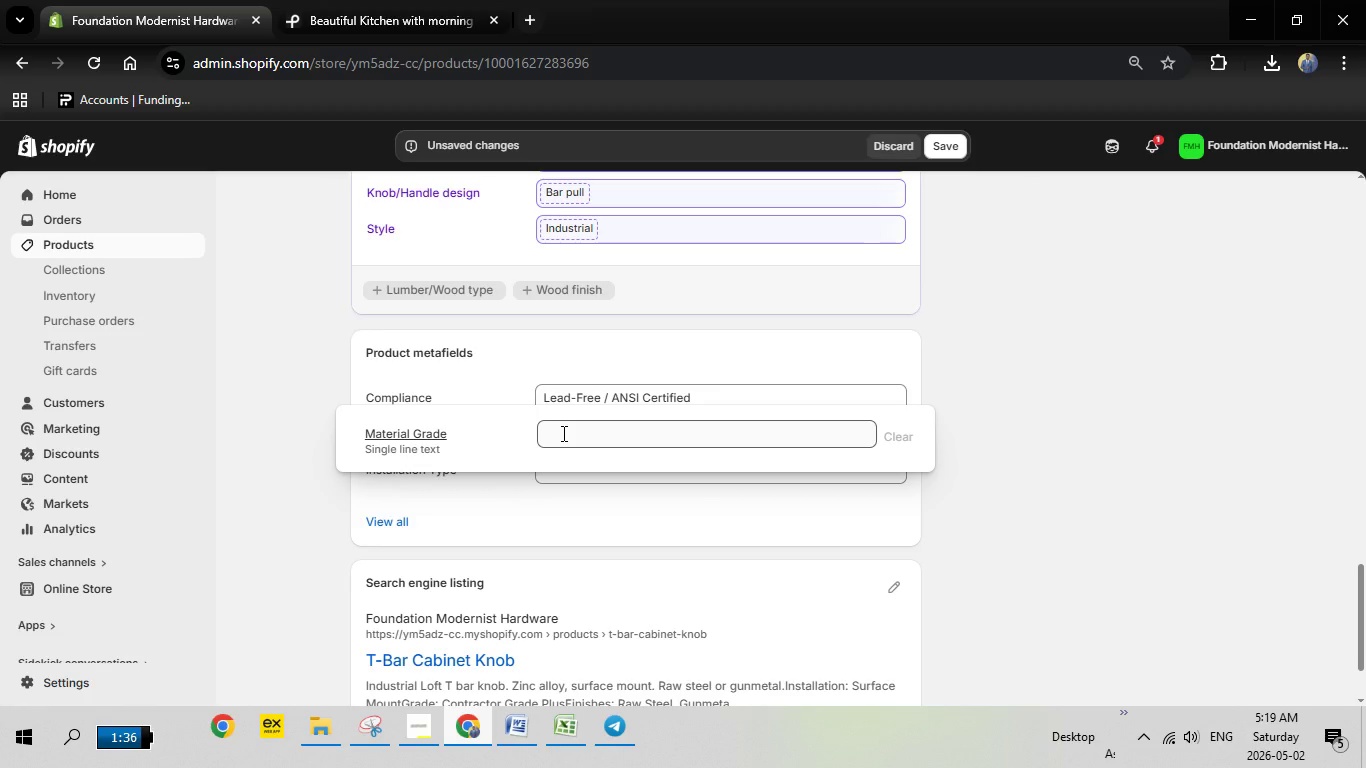 
right_click([562, 433])
 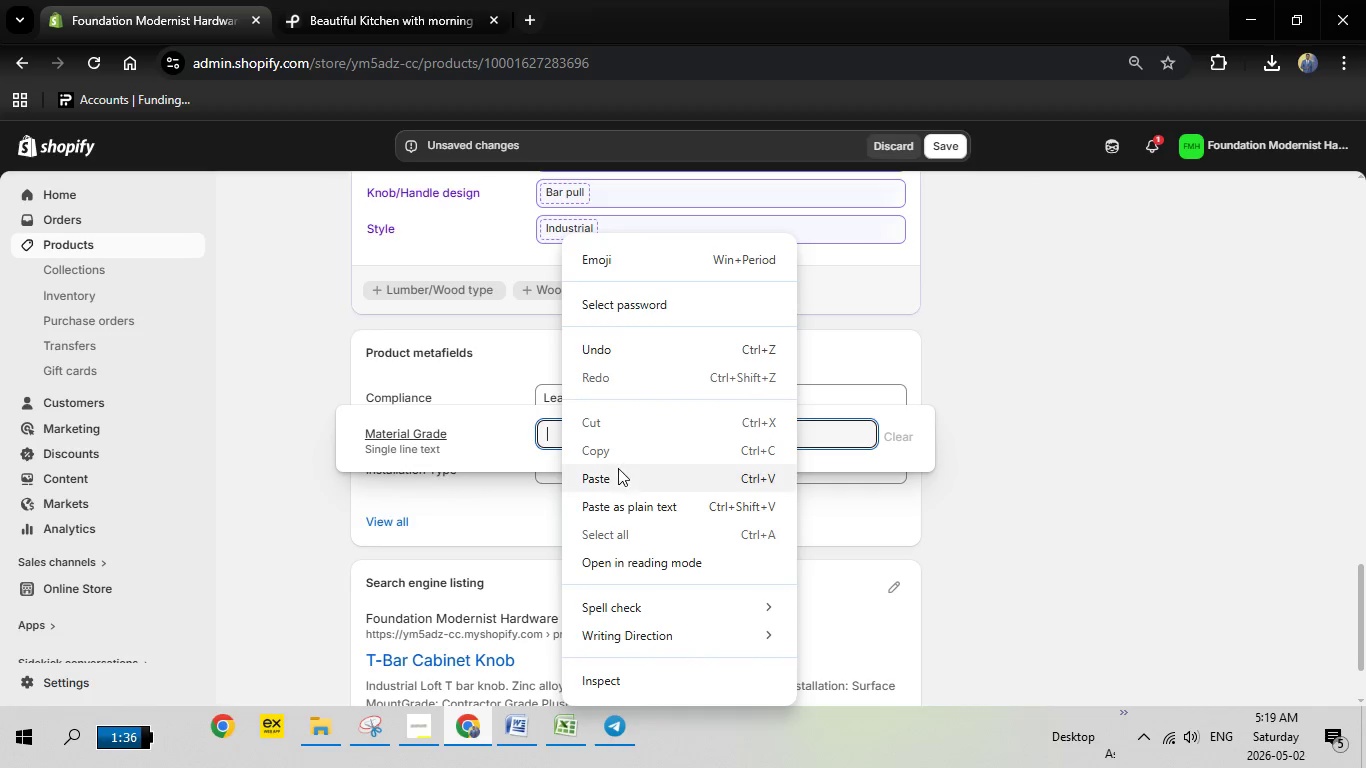 
left_click([613, 477])
 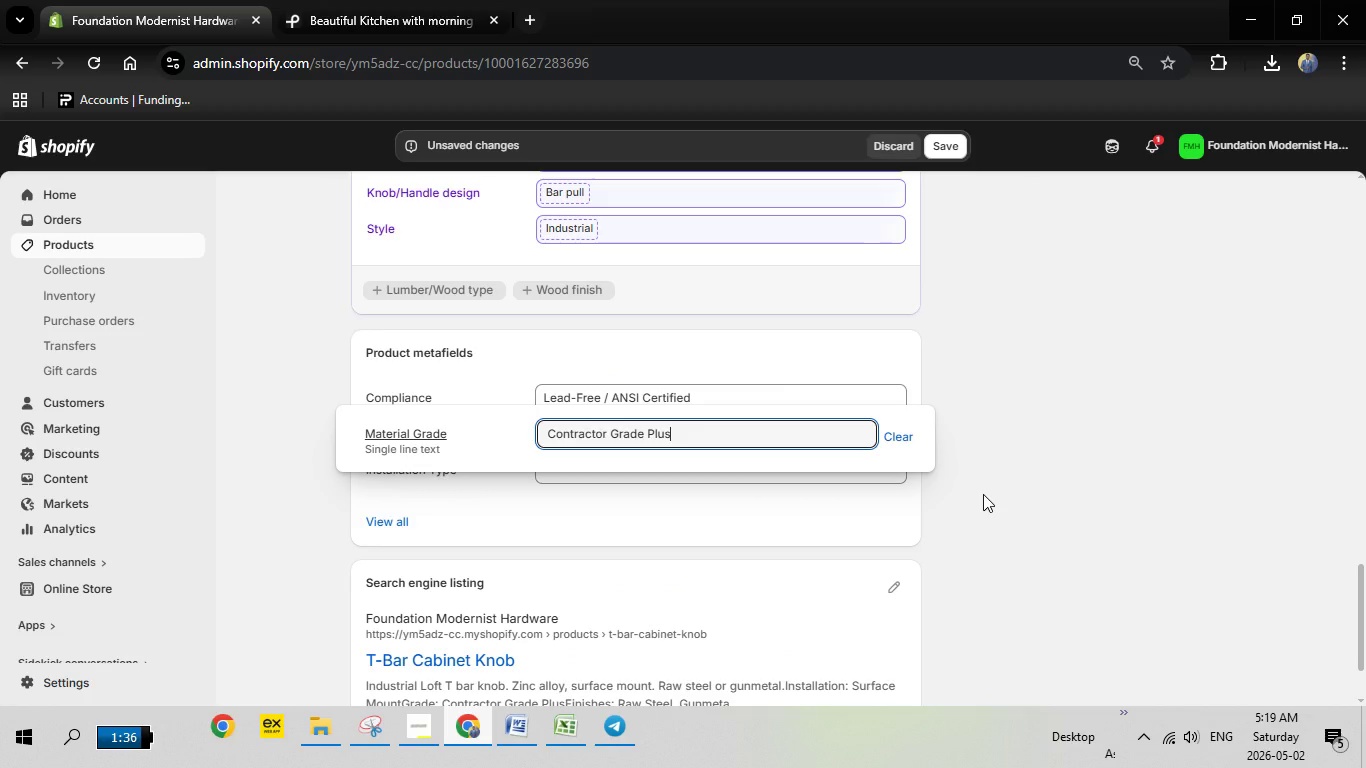 
left_click([983, 494])
 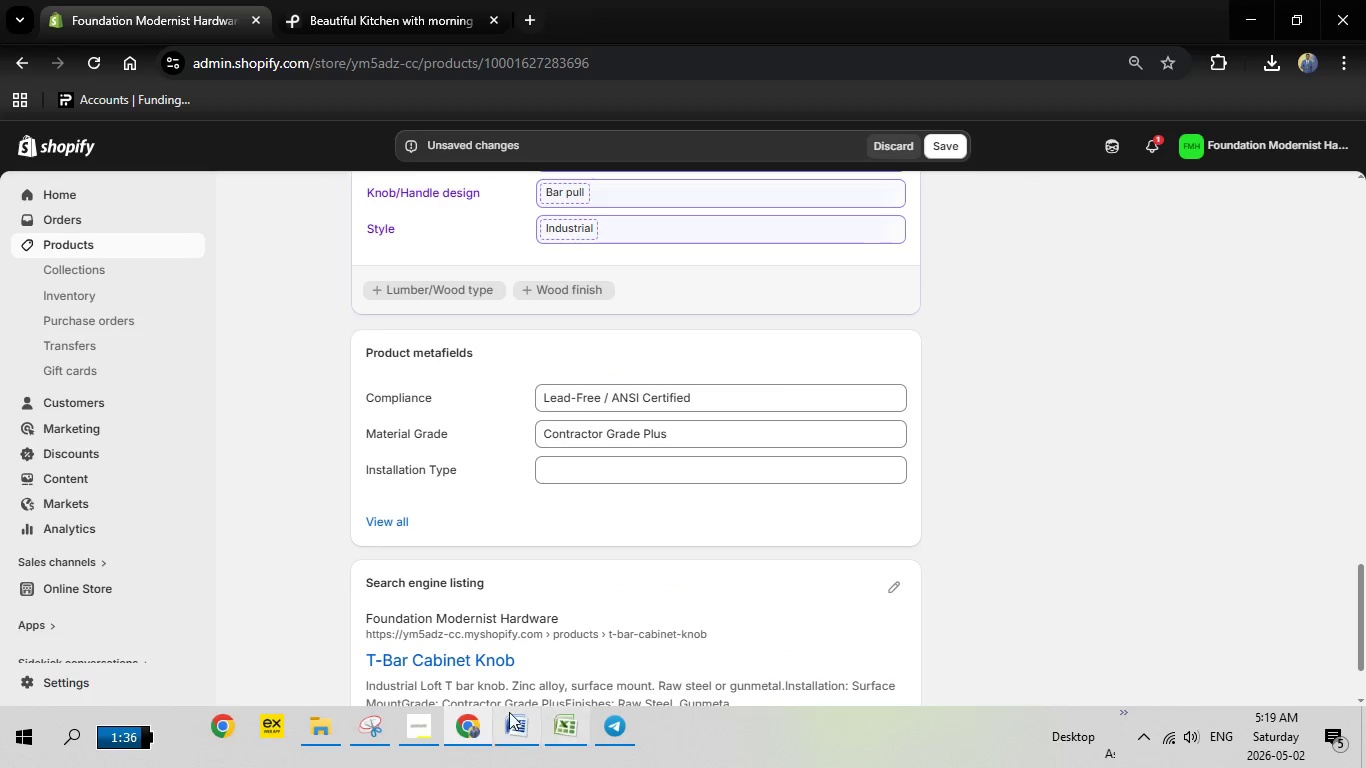 
left_click([509, 712])
 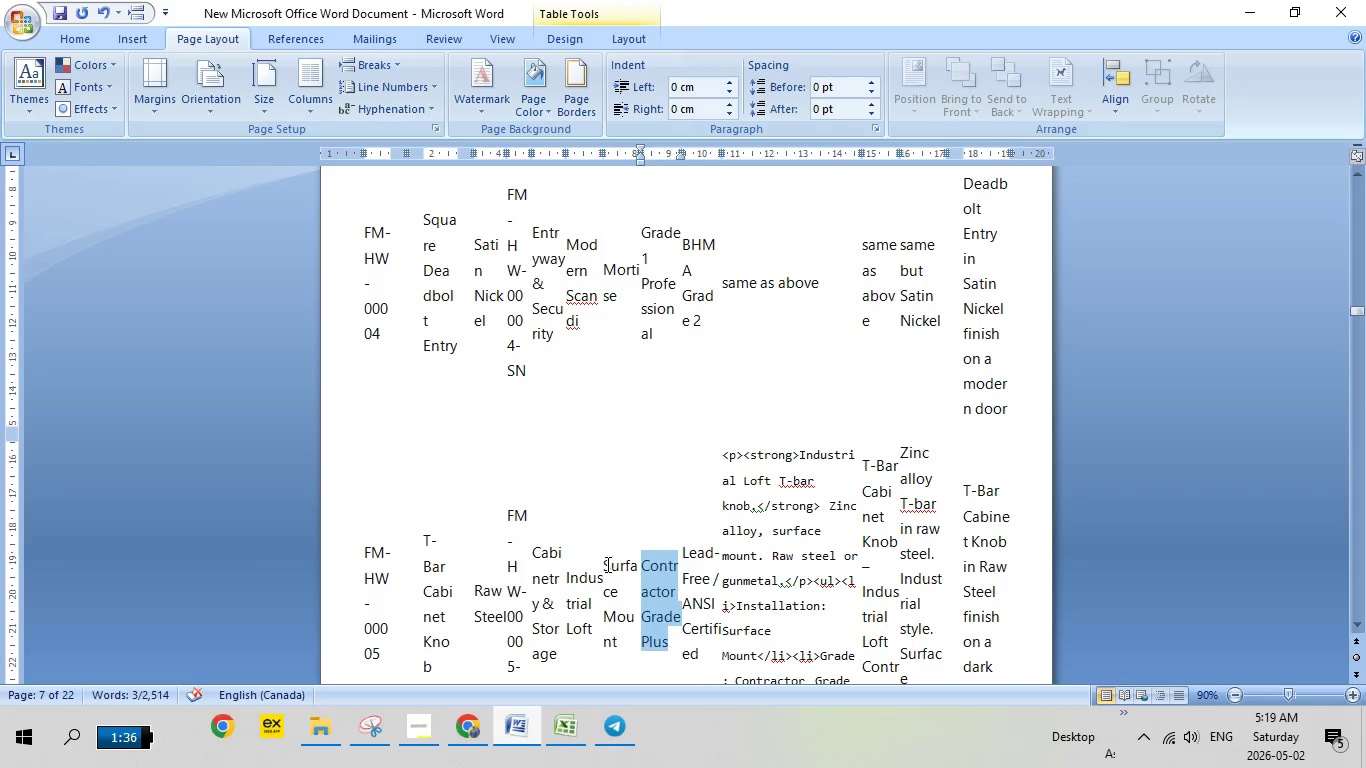 
left_click_drag(start_coordinate=[606, 564], to_coordinate=[622, 640])
 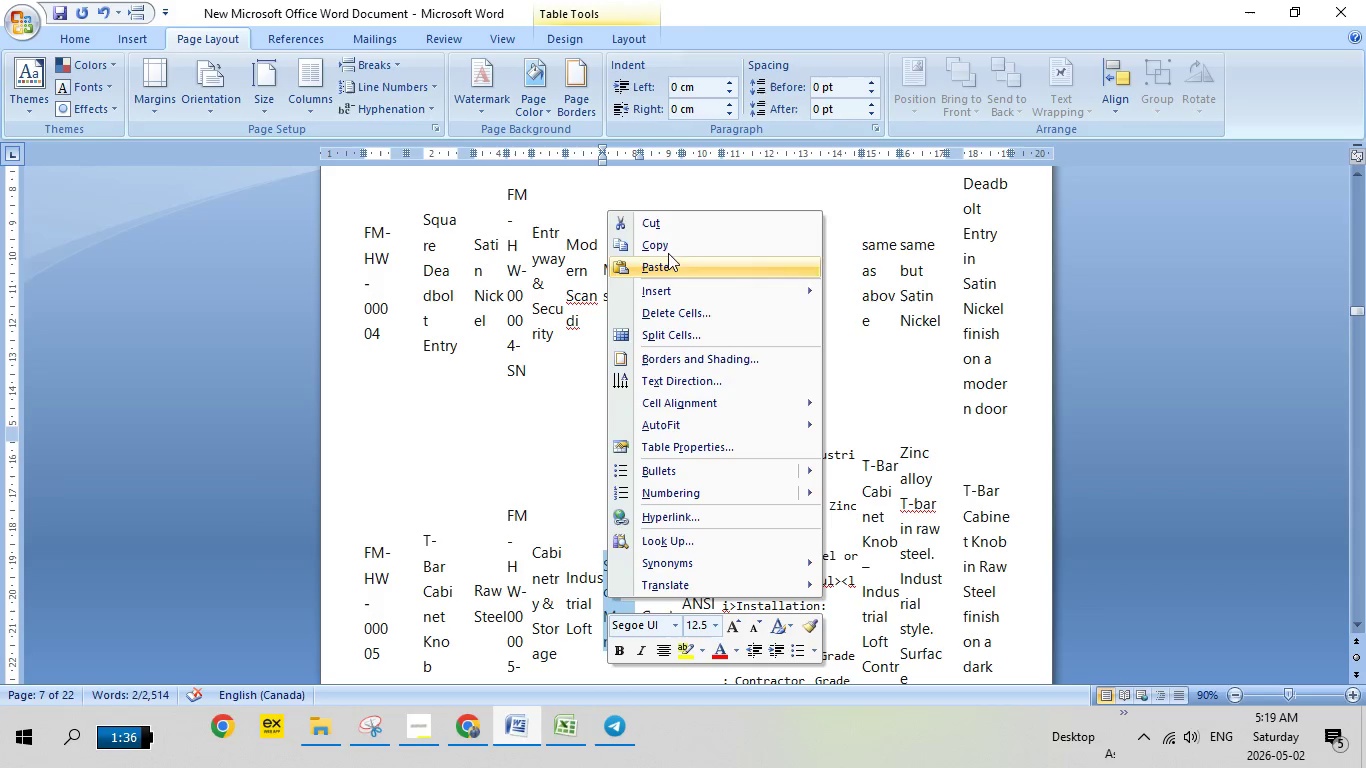 
left_click([668, 247])
 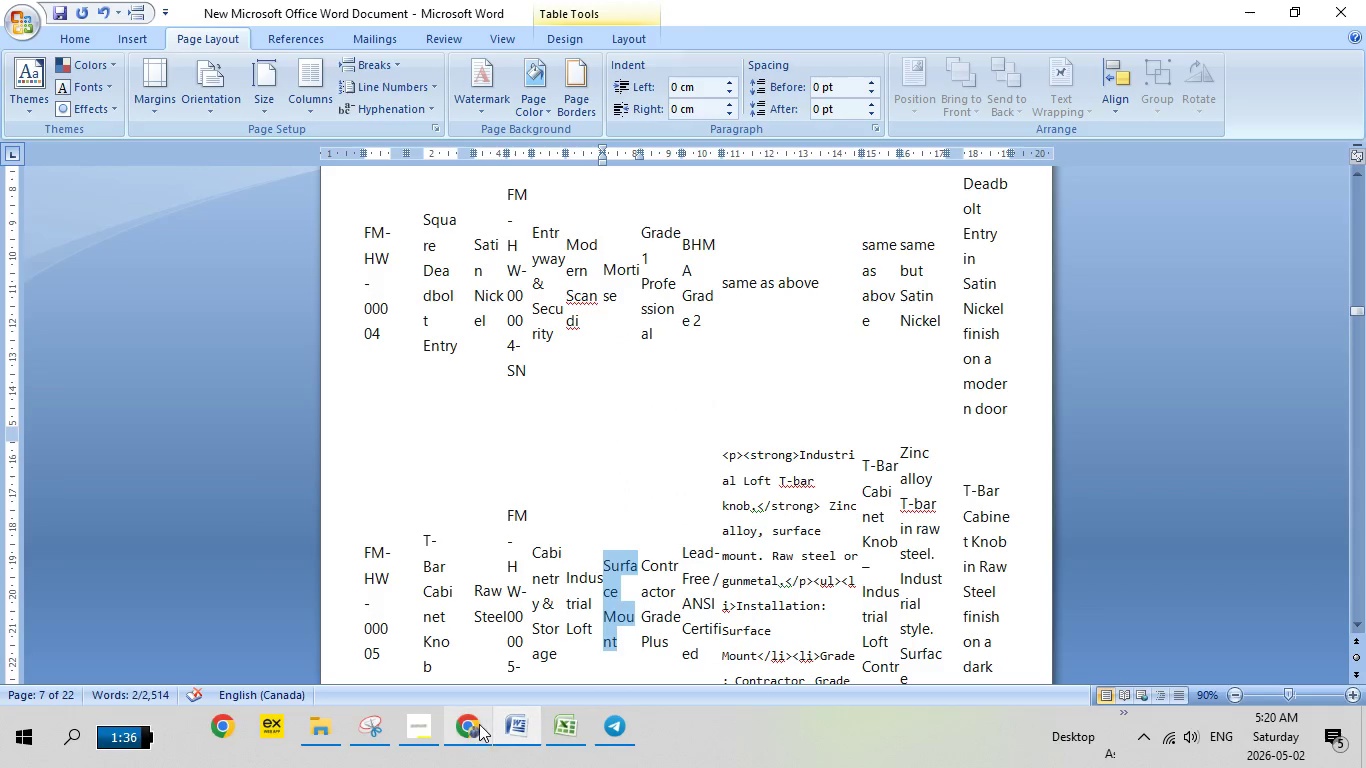 
left_click([475, 726])
 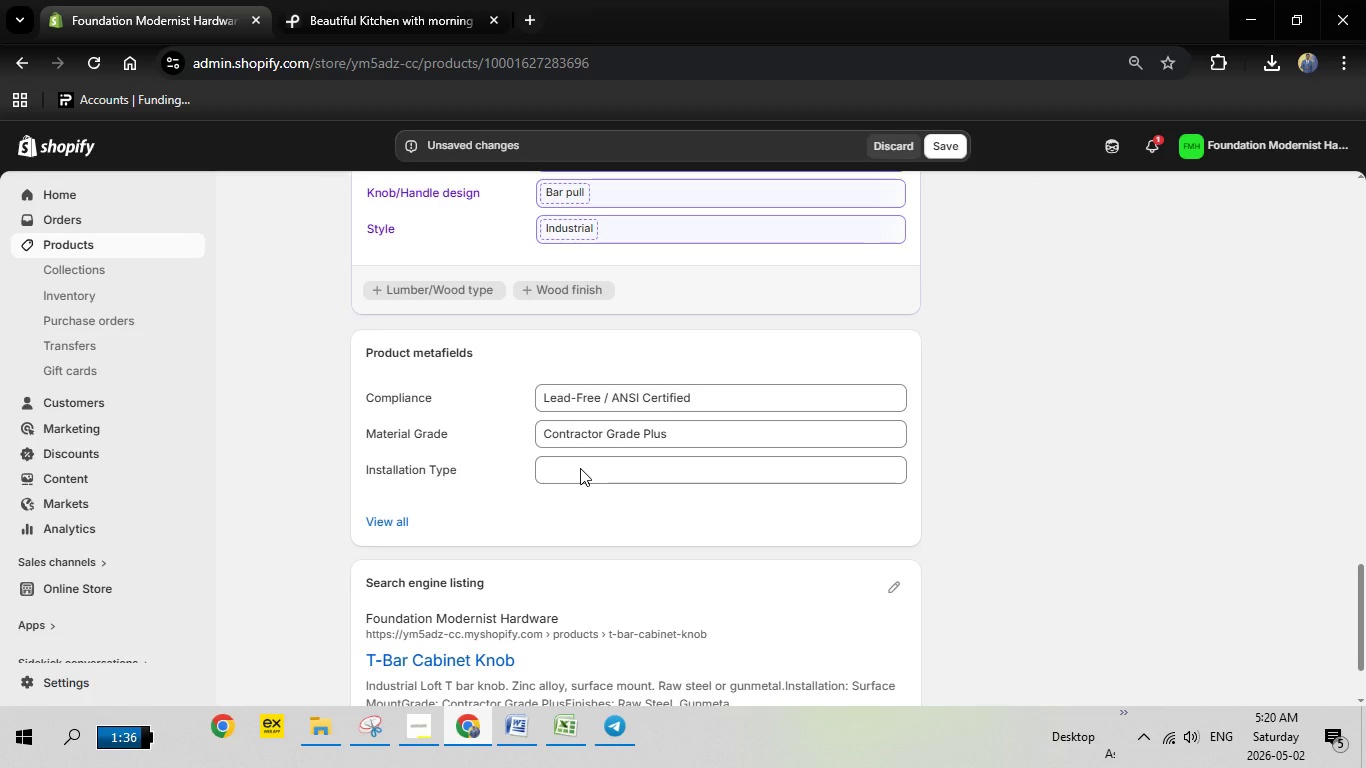 
left_click([580, 468])
 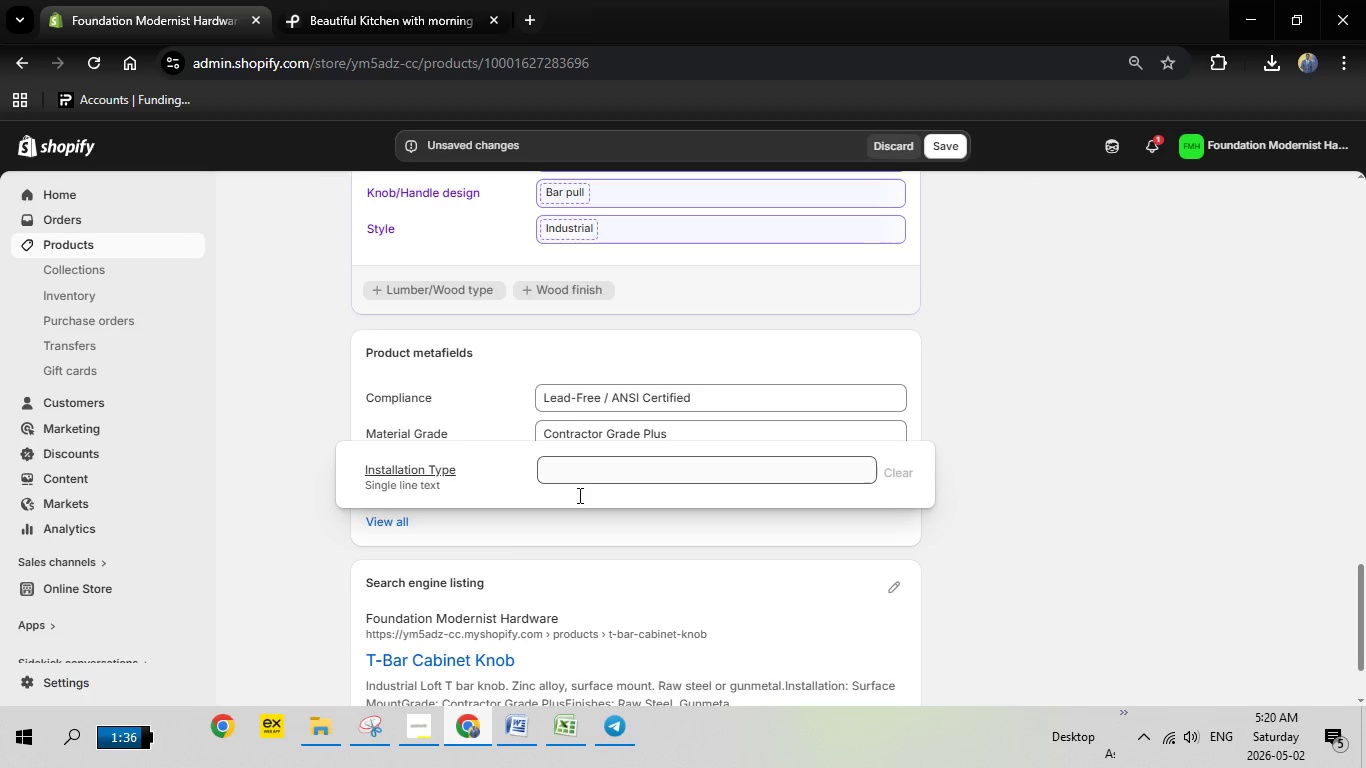 
right_click([577, 467])
 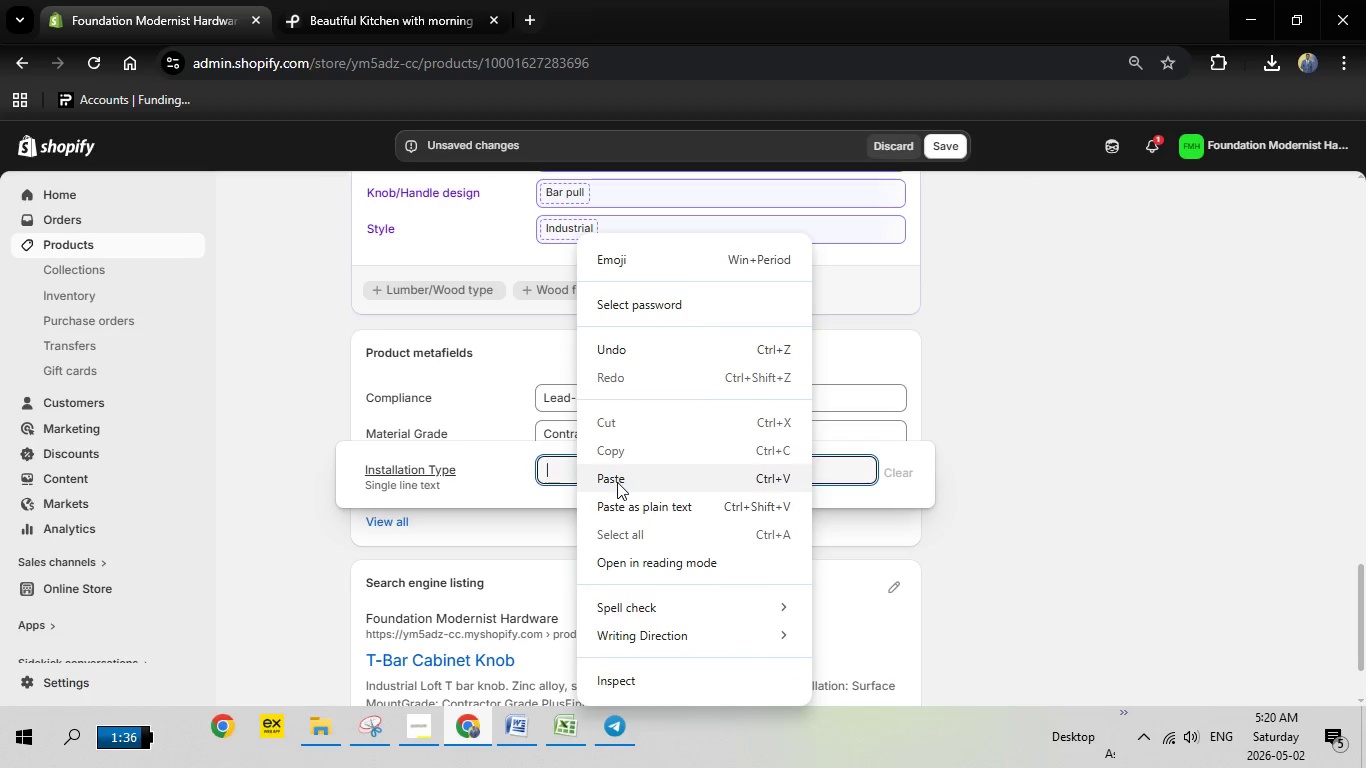 
left_click([617, 482])
 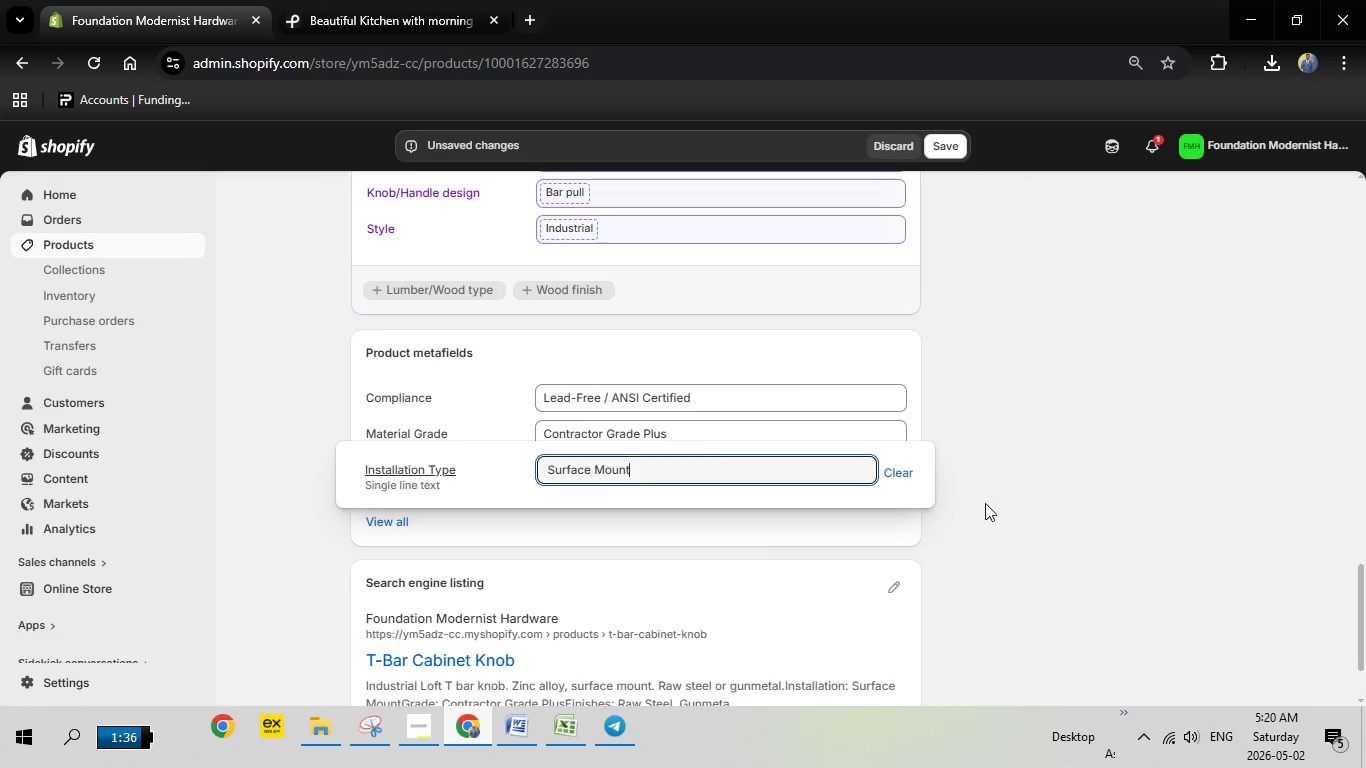 
left_click([987, 500])
 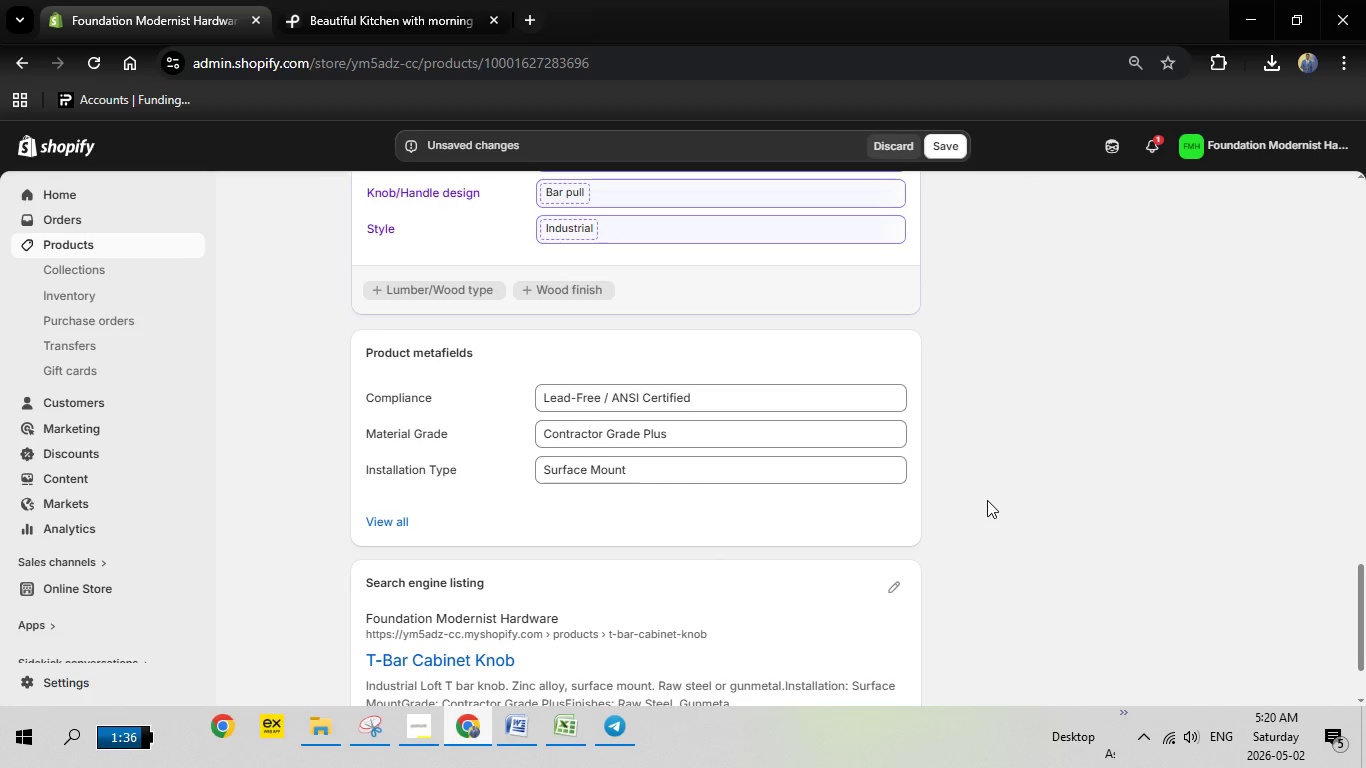 
scroll: coordinate [988, 500], scroll_direction: down, amount: 2.0
 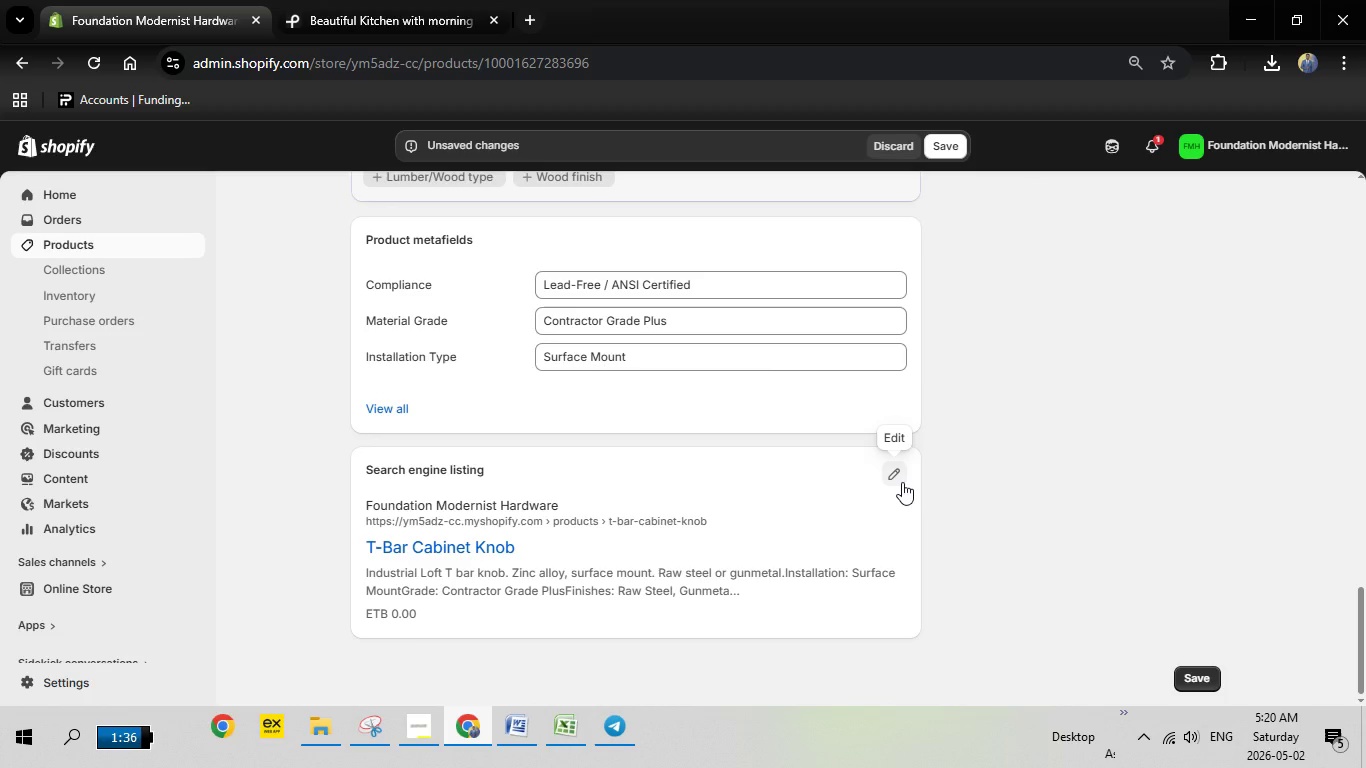 
left_click([902, 482])
 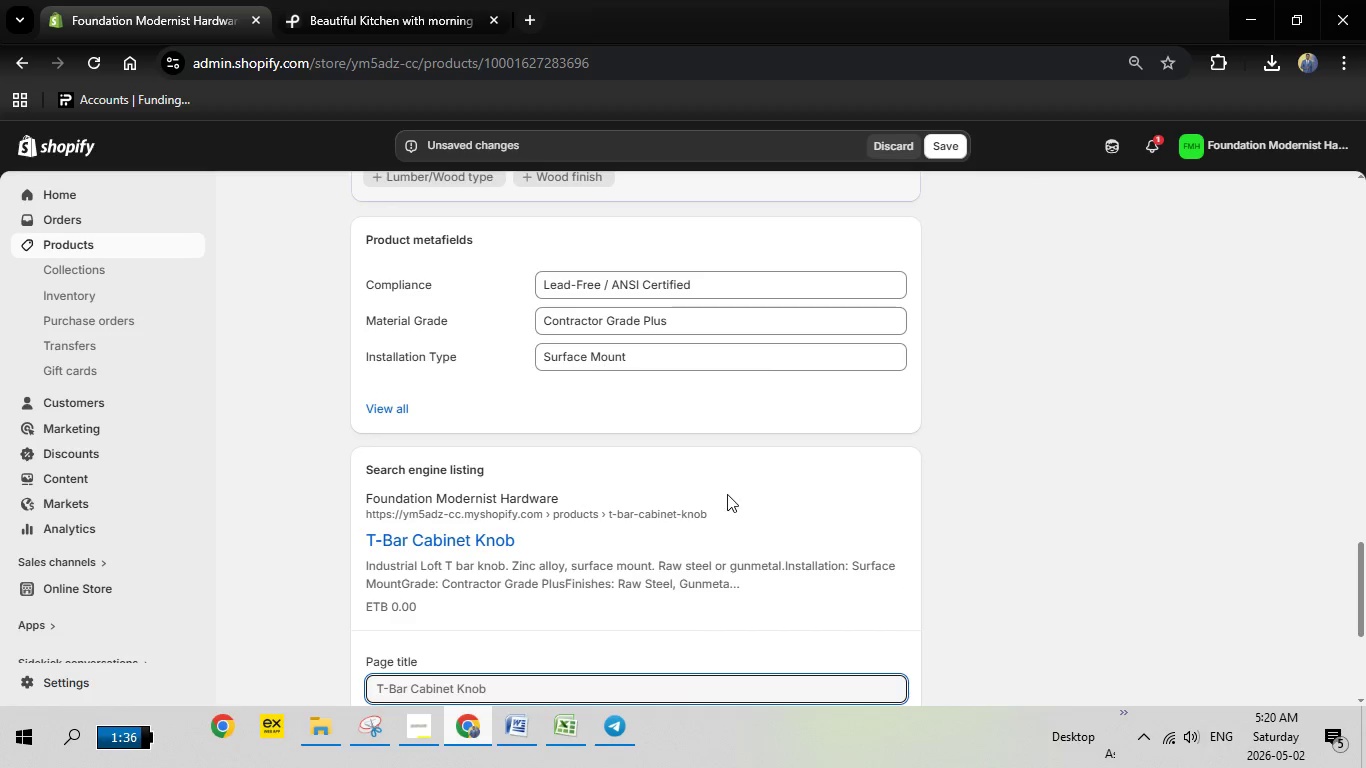 
scroll: coordinate [724, 495], scroll_direction: down, amount: 4.0
 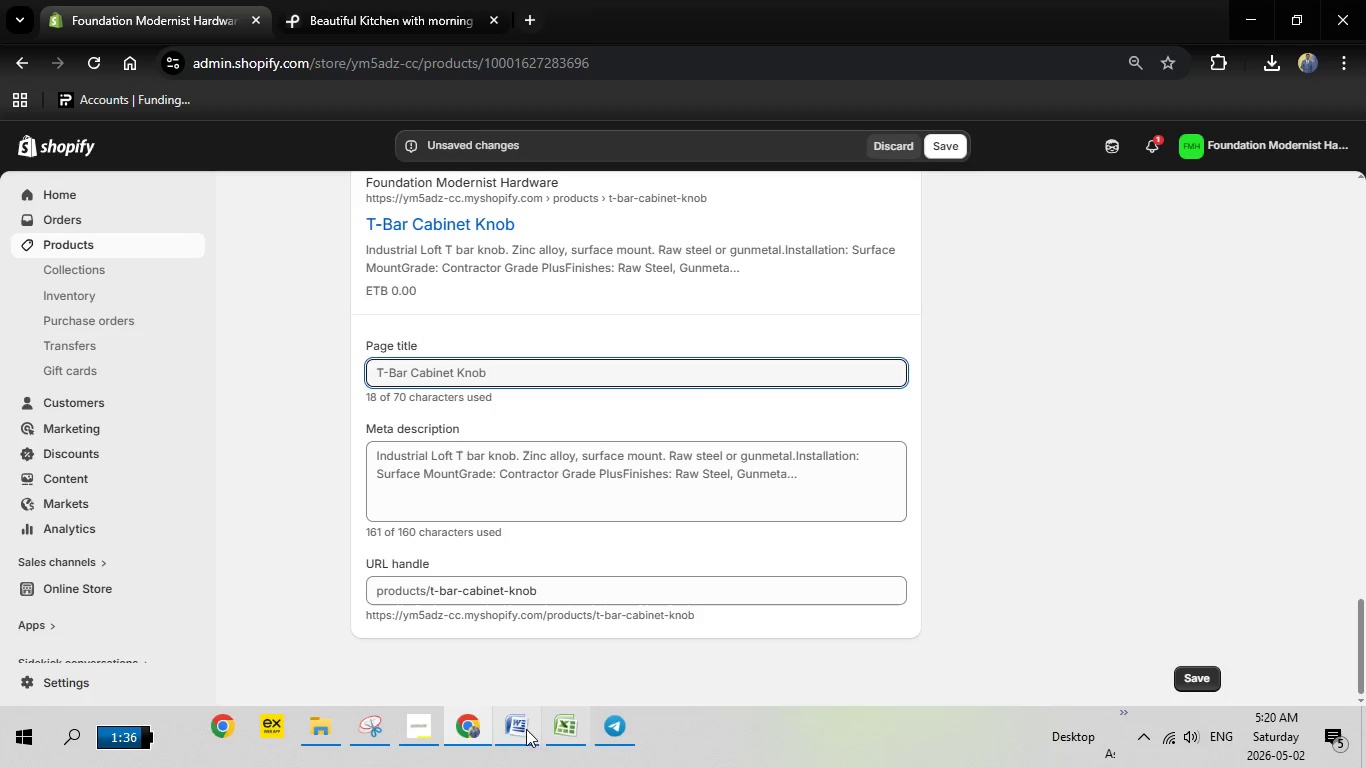 
left_click([506, 720])
 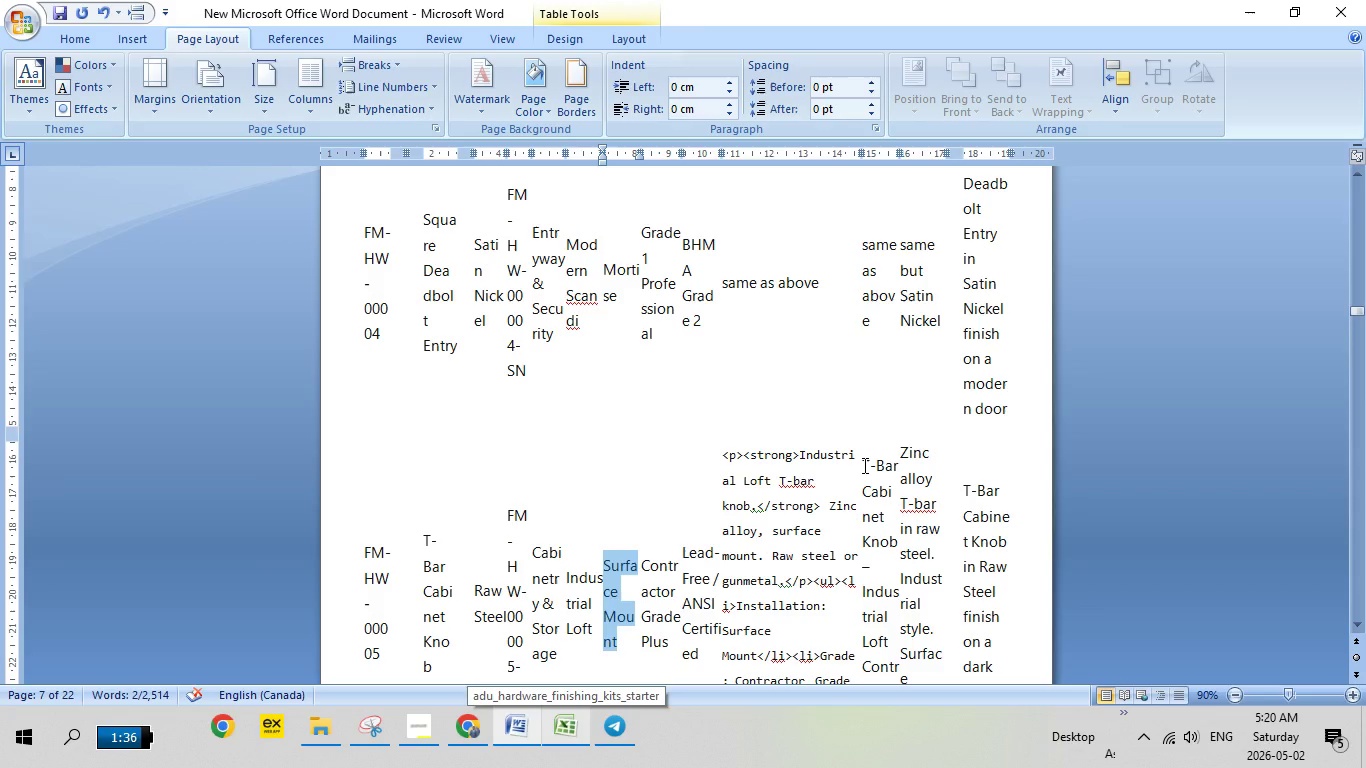 
left_click_drag(start_coordinate=[863, 465], to_coordinate=[872, 414])
 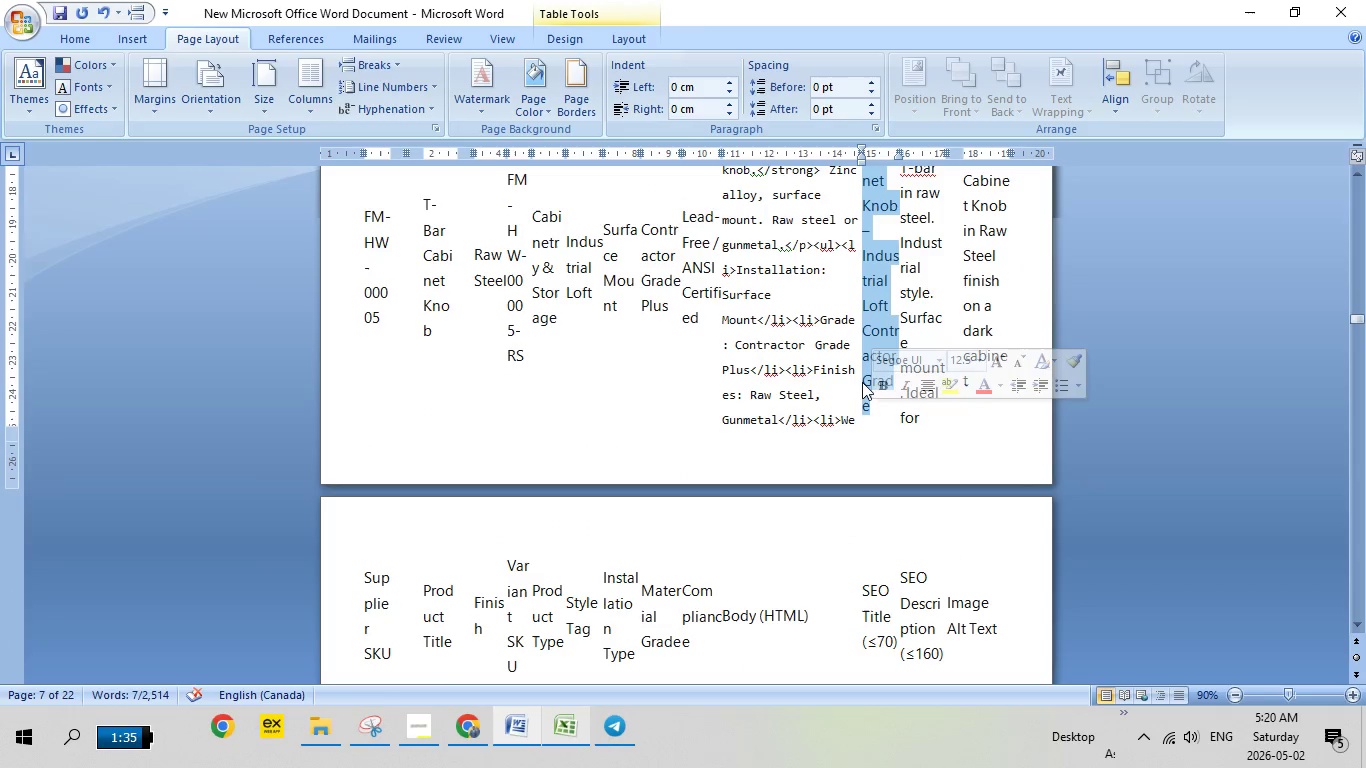 
scroll: coordinate [875, 502], scroll_direction: down, amount: 11.0
 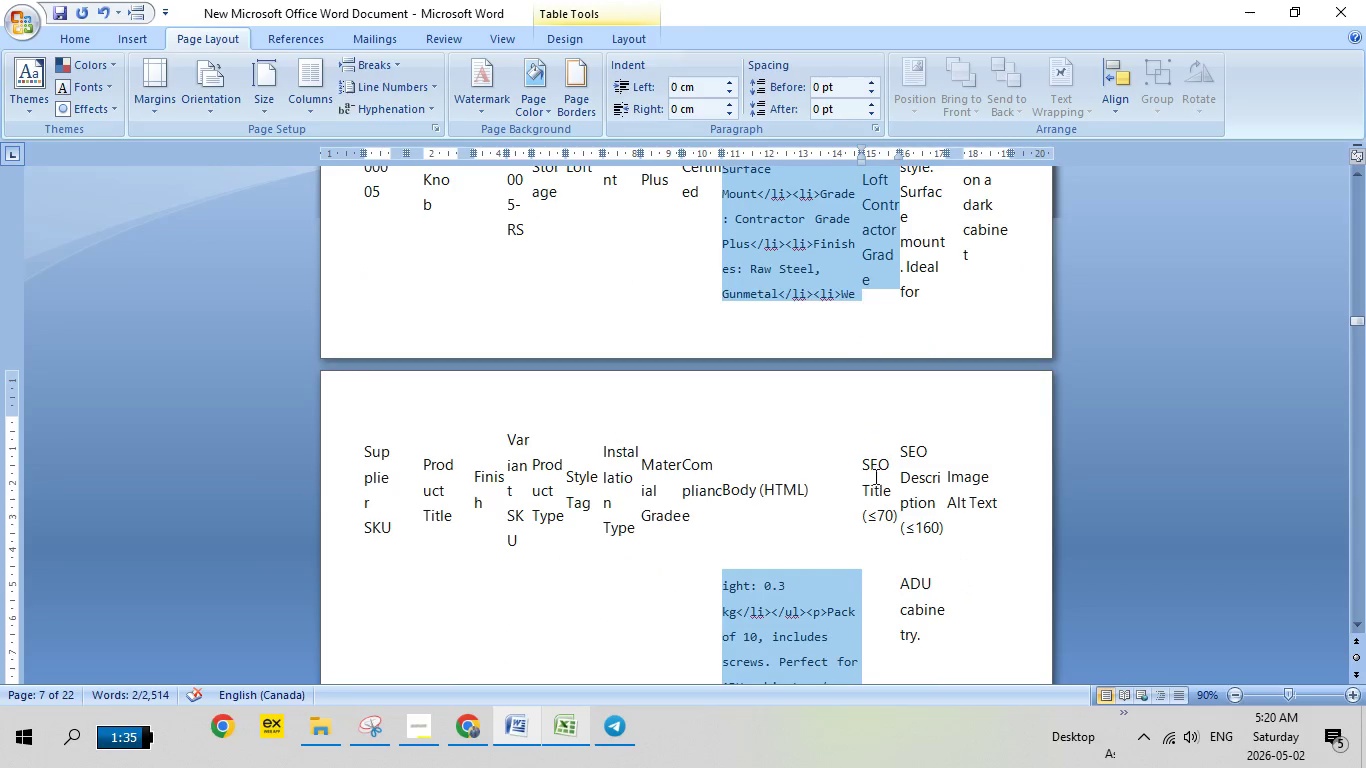 
scroll: coordinate [874, 471], scroll_direction: up, amount: 2.0
 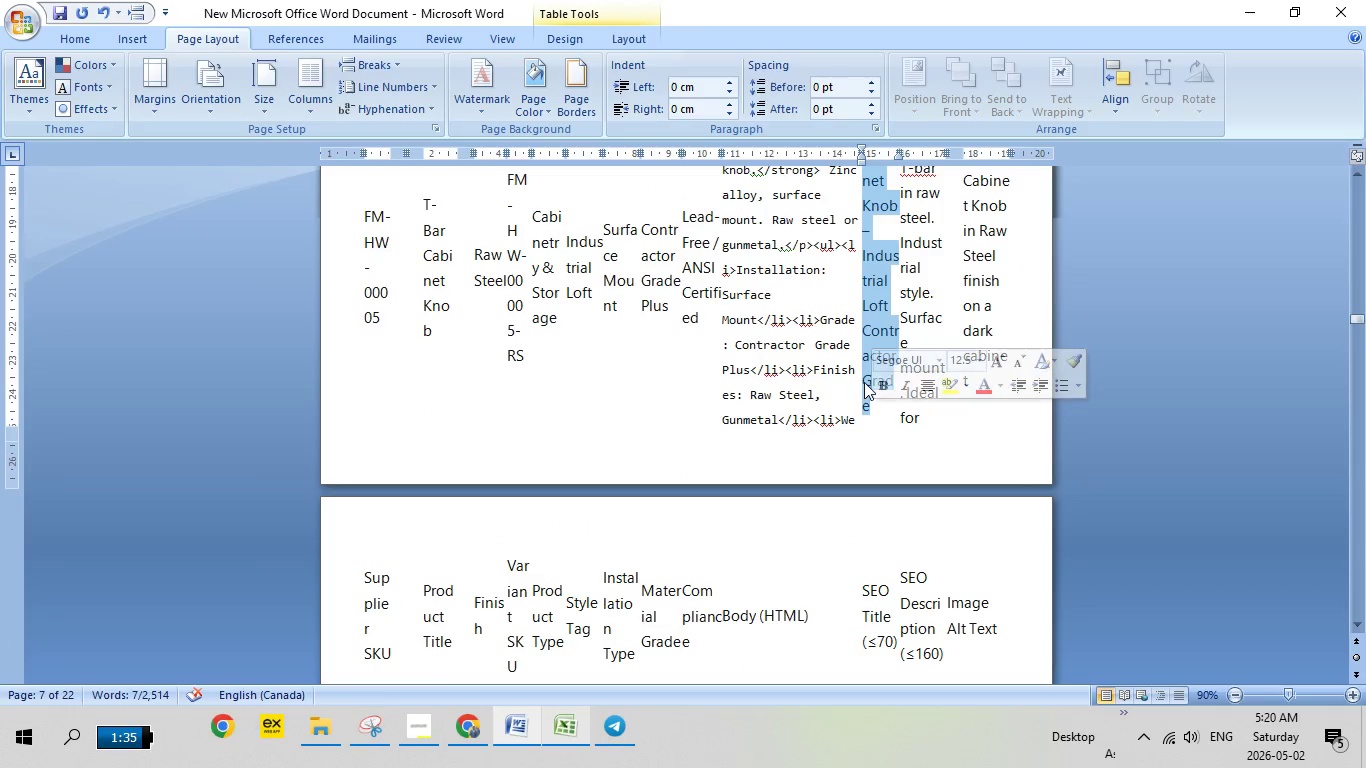 
right_click([864, 382])
 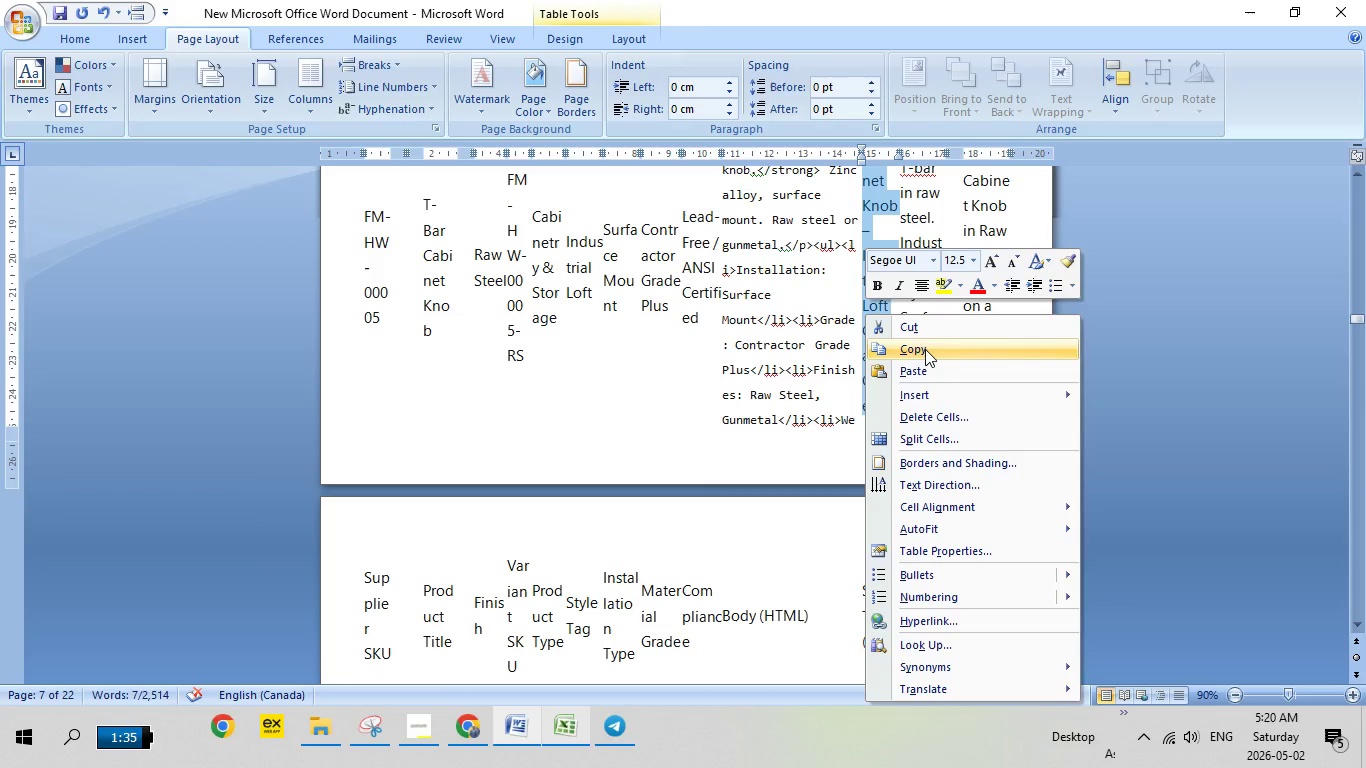 
left_click([925, 349])
 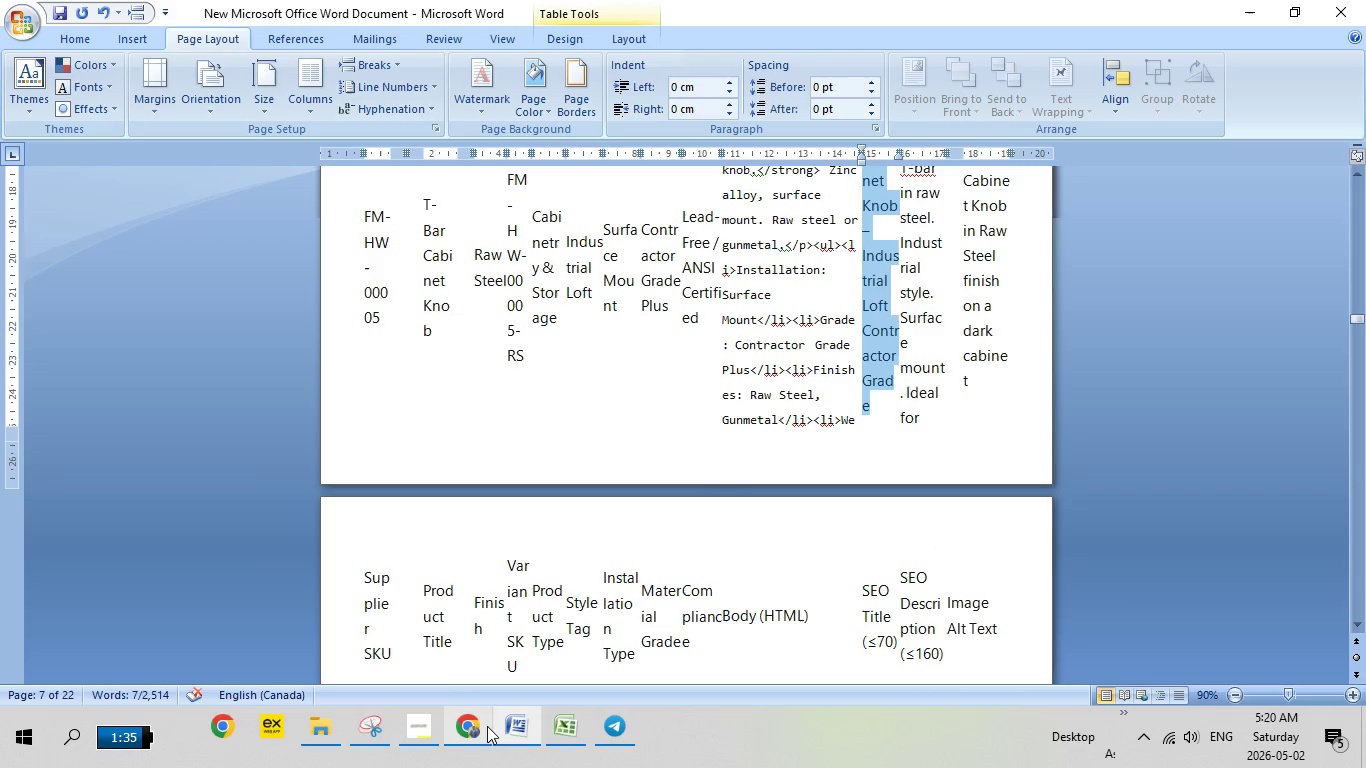 
left_click([486, 726])
 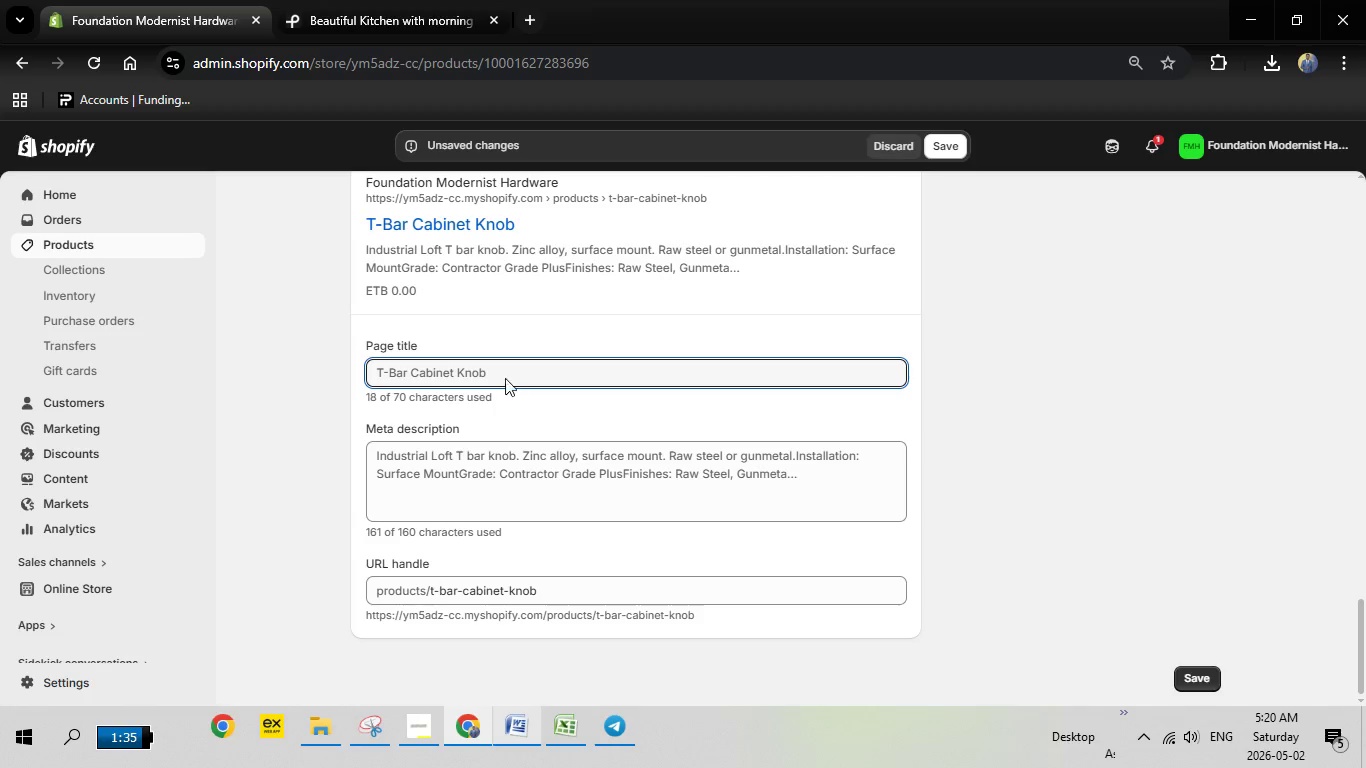 
left_click([503, 369])
 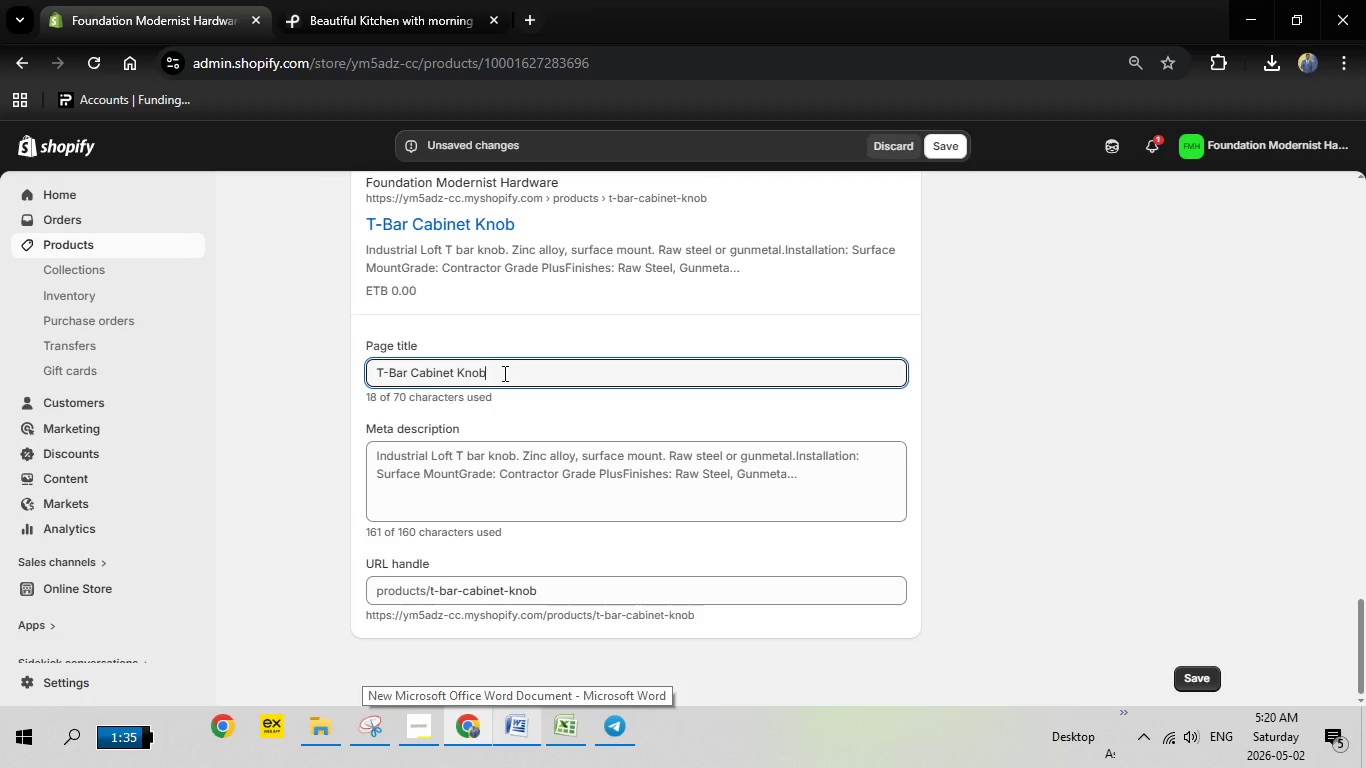 
left_click_drag(start_coordinate=[503, 373], to_coordinate=[369, 380])
 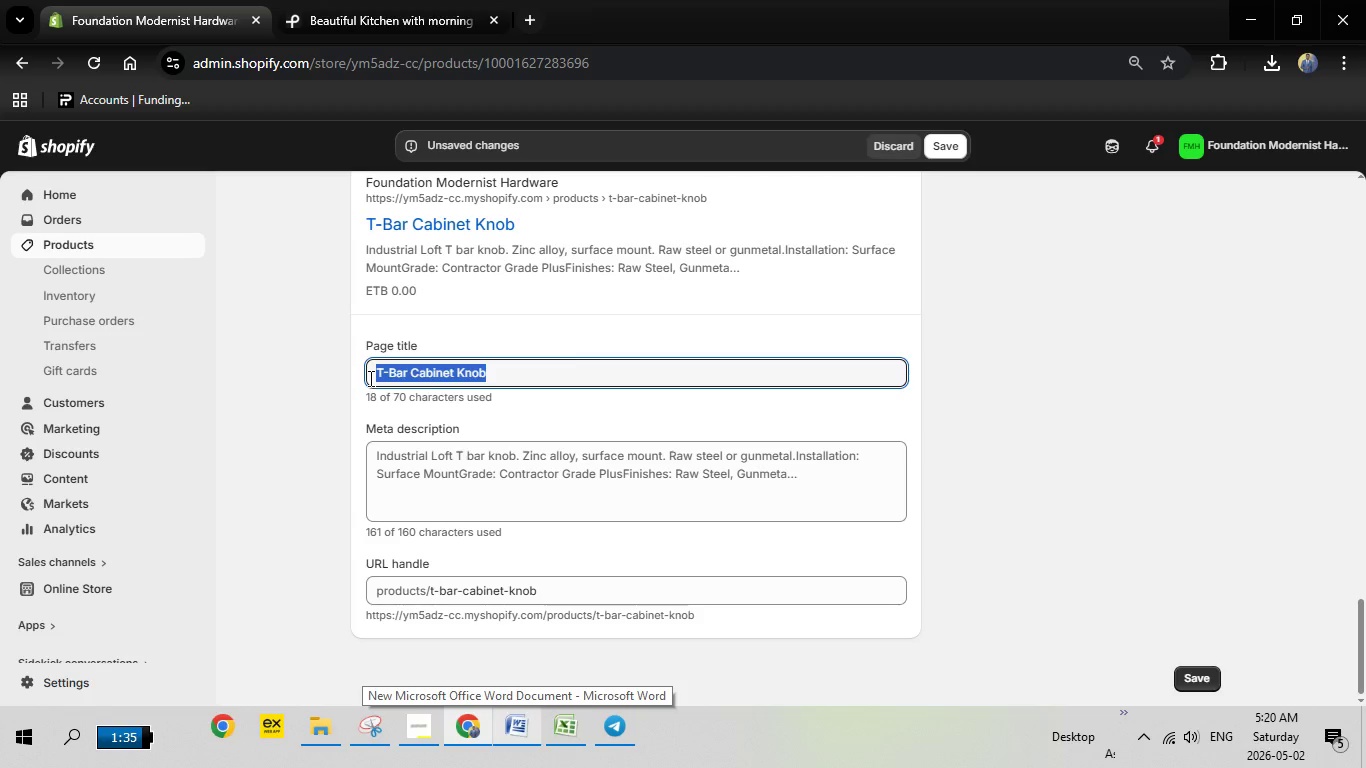 
key(Backspace)
 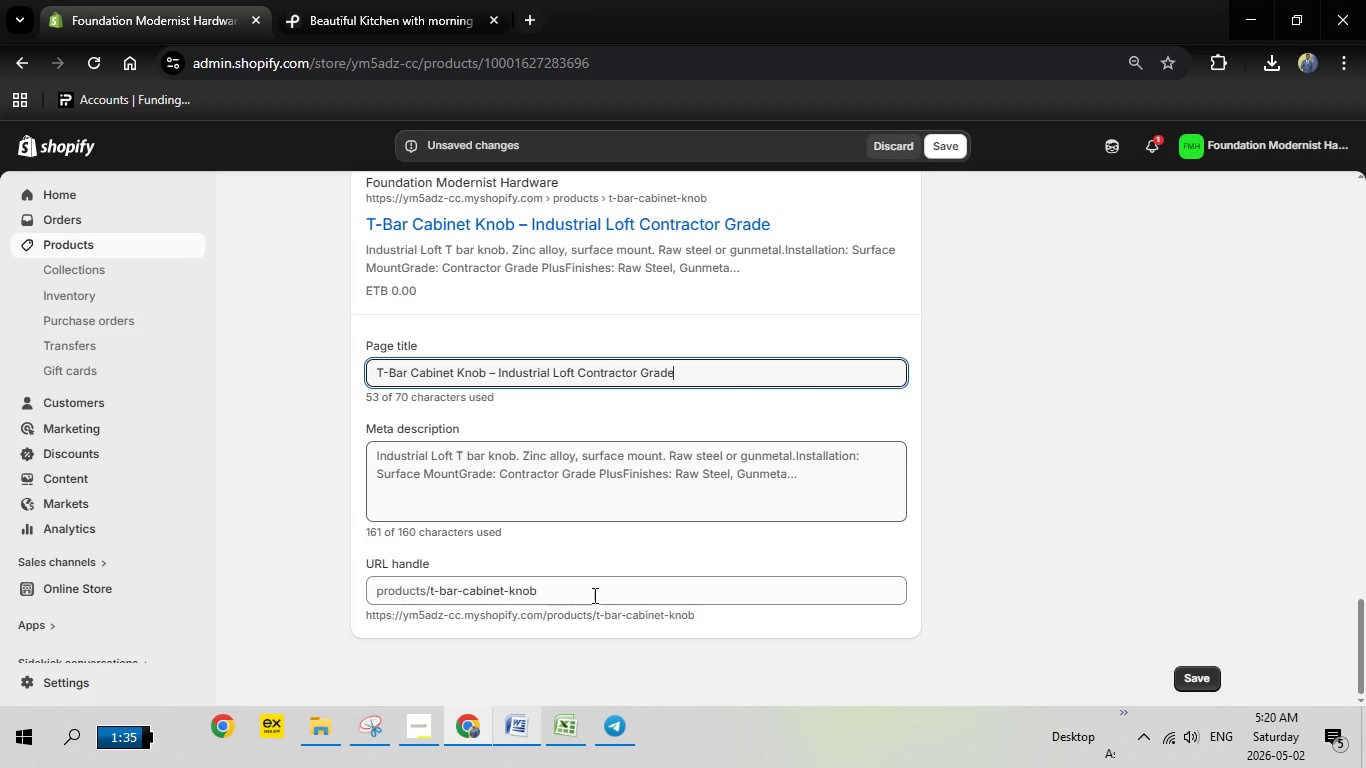 
left_click([511, 729])
 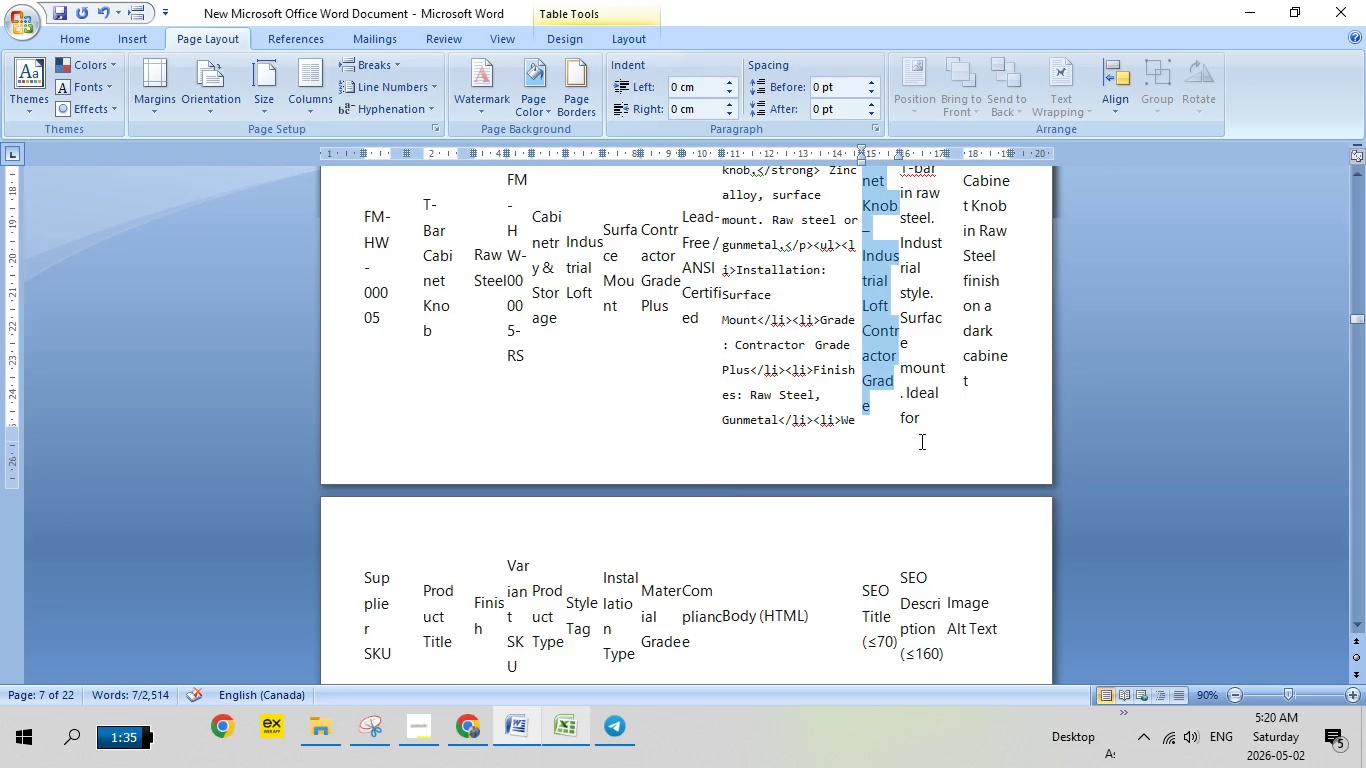 
scroll: coordinate [924, 441], scroll_direction: up, amount: 5.0
 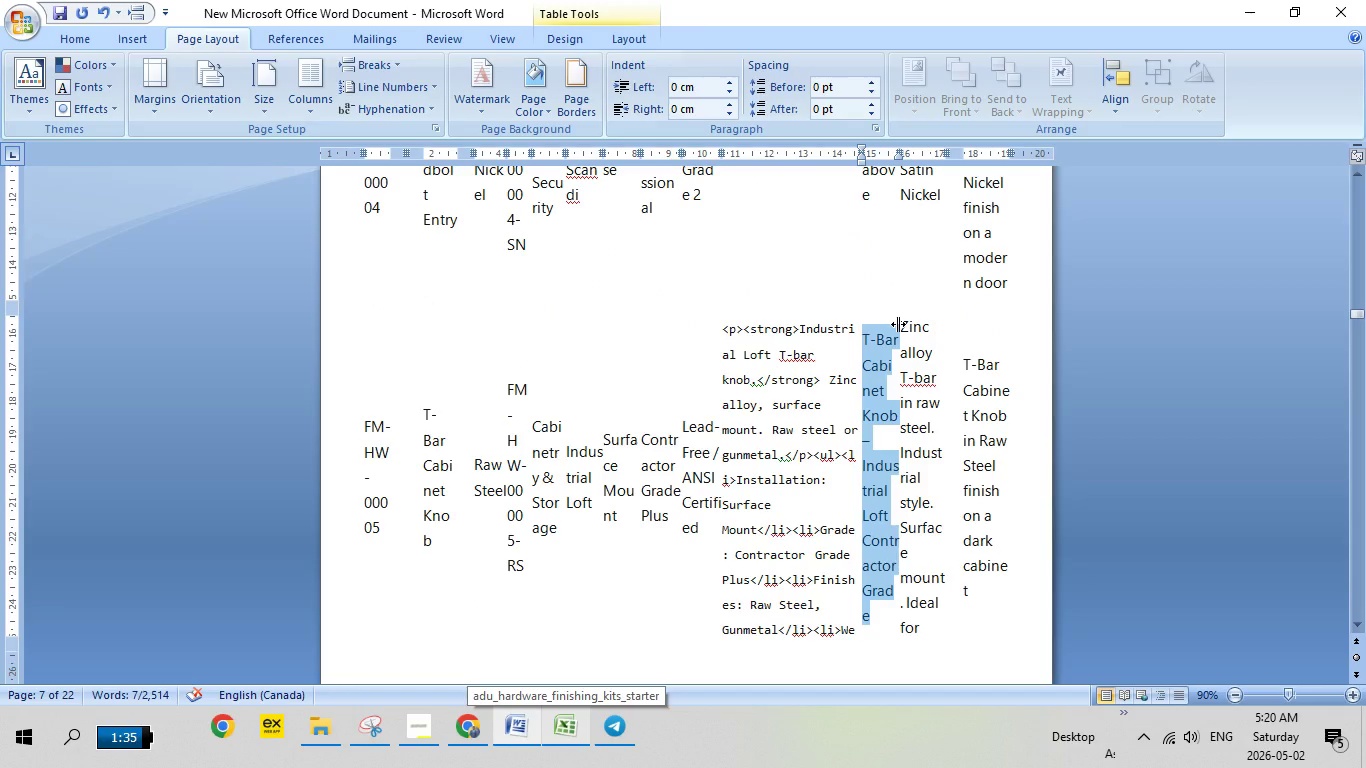 
wait(5.96)
 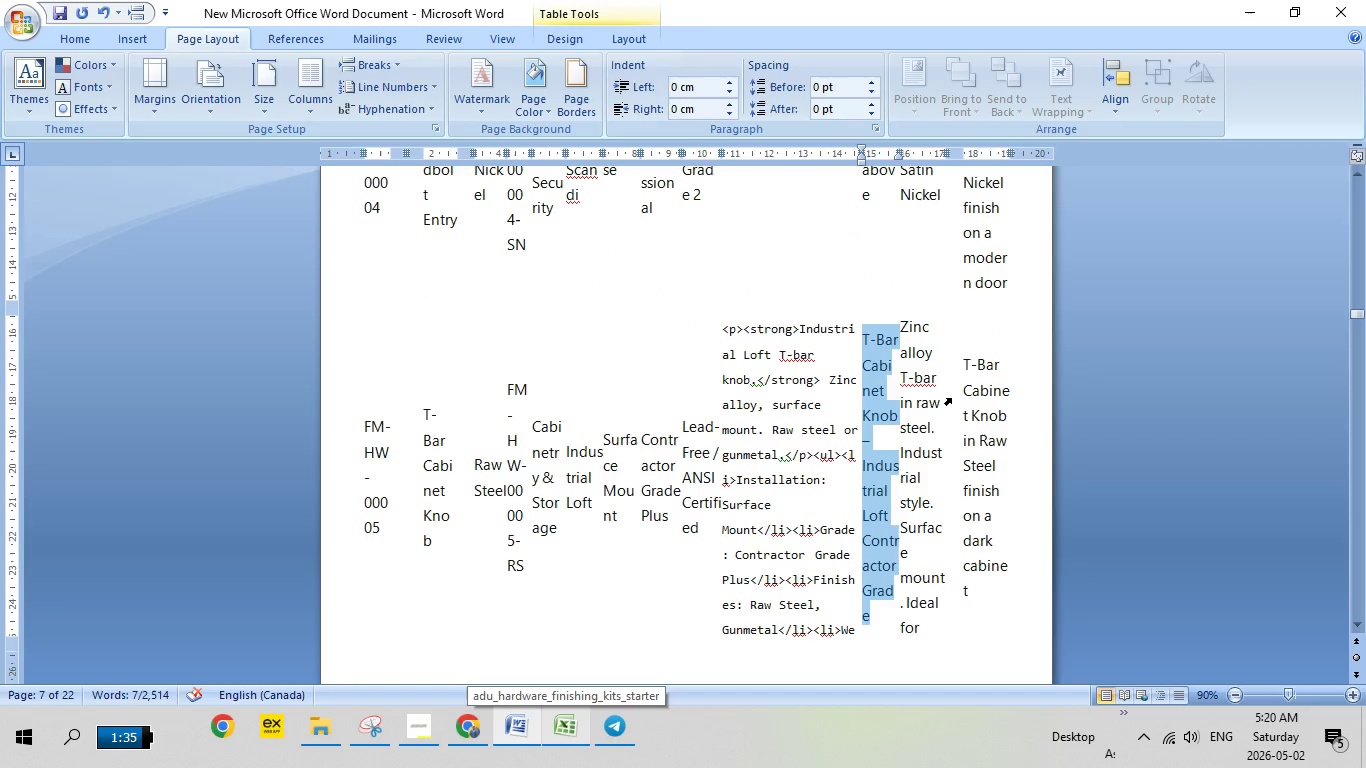 
left_click_drag(start_coordinate=[904, 327], to_coordinate=[932, 514])
 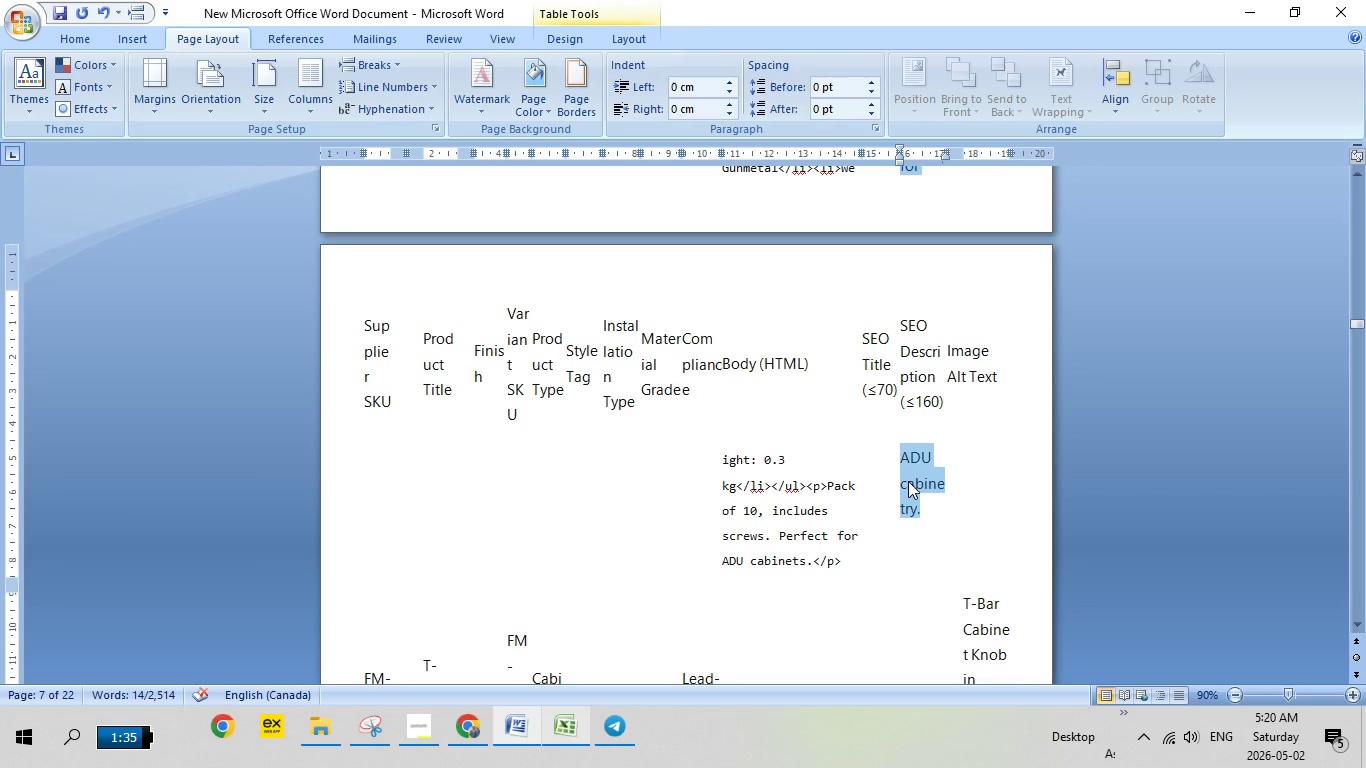 
scroll: coordinate [939, 444], scroll_direction: down, amount: 10.0
 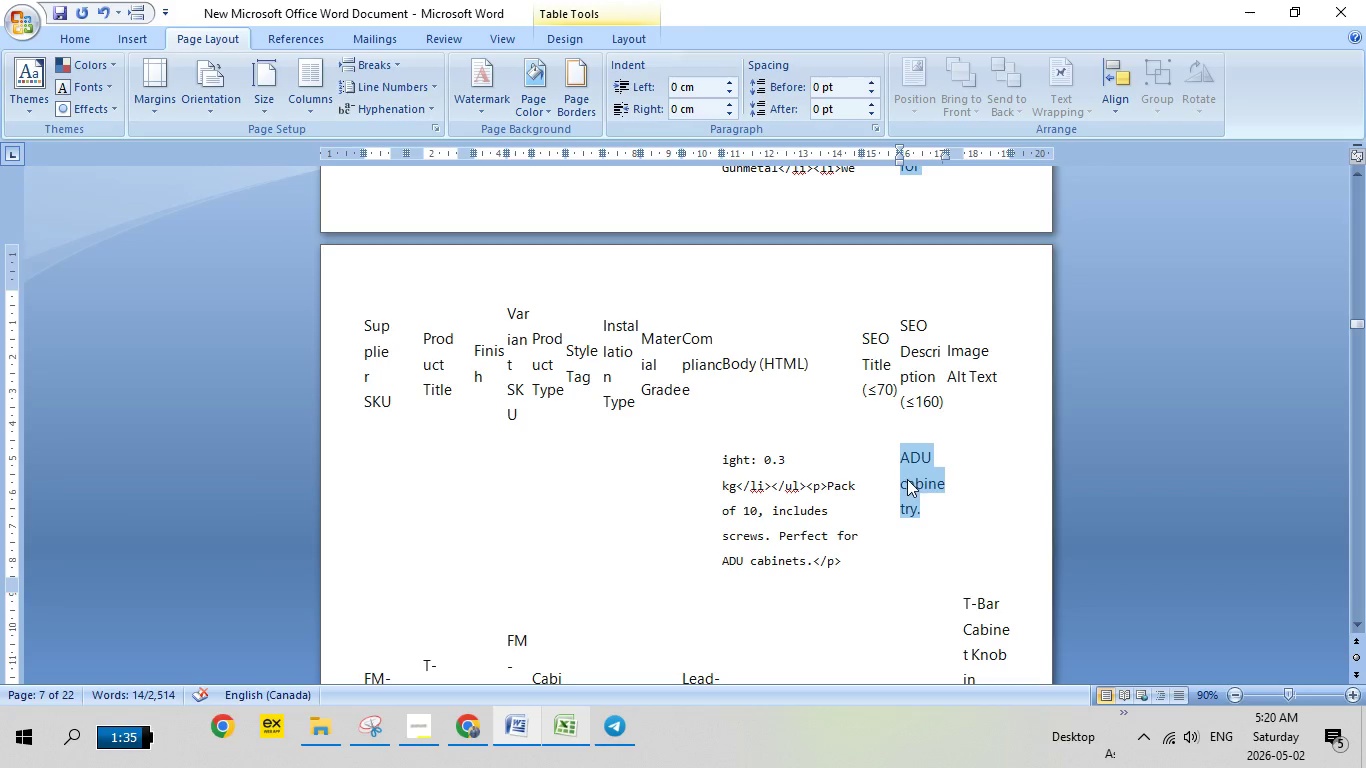 
right_click([908, 481])
 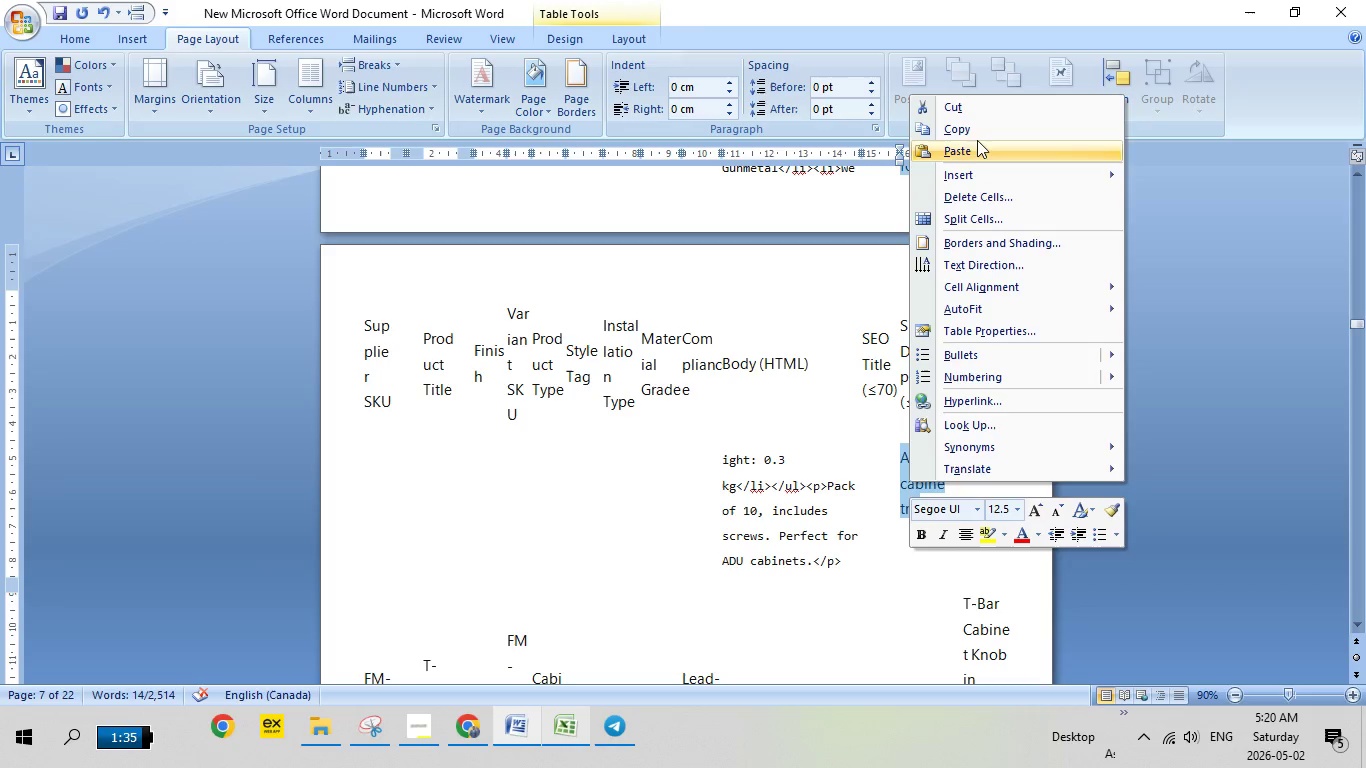 
left_click([976, 137])
 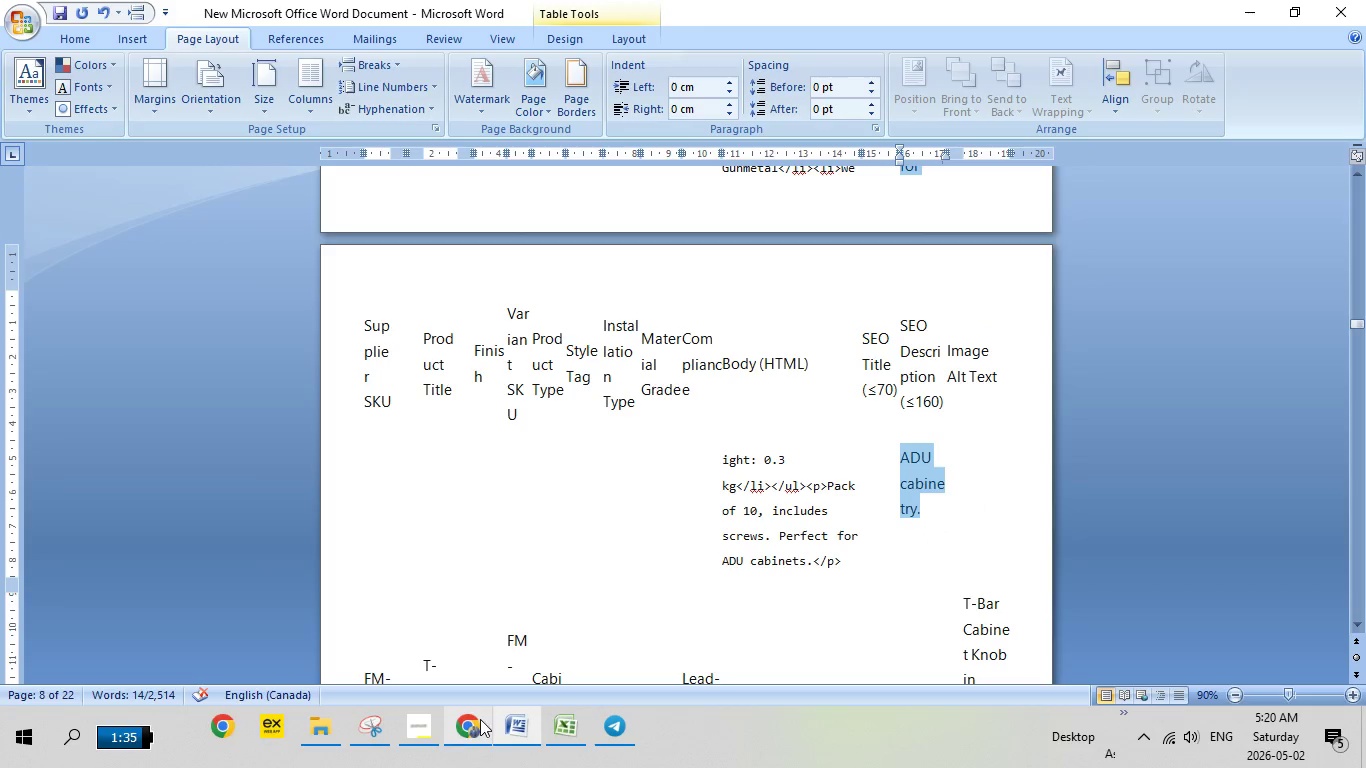 
left_click([480, 719])
 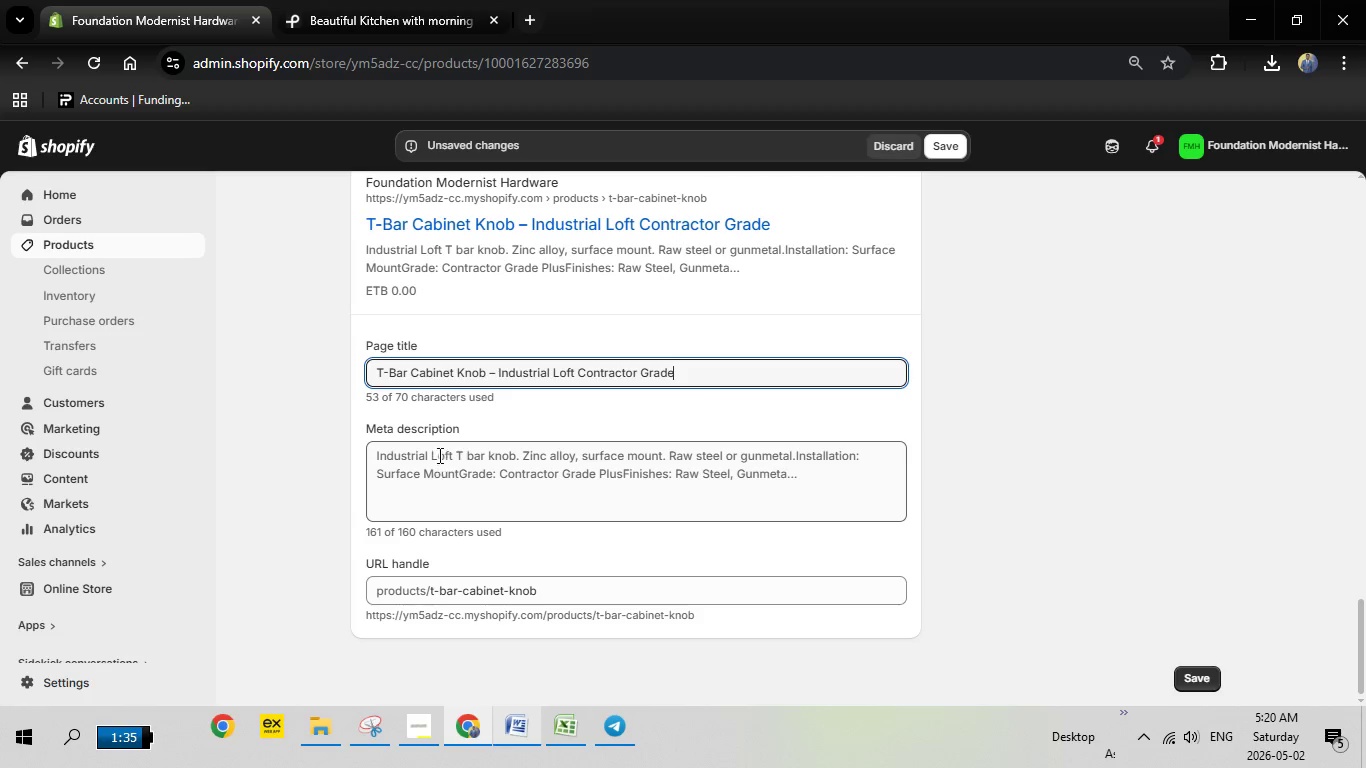 
left_click([438, 455])
 